 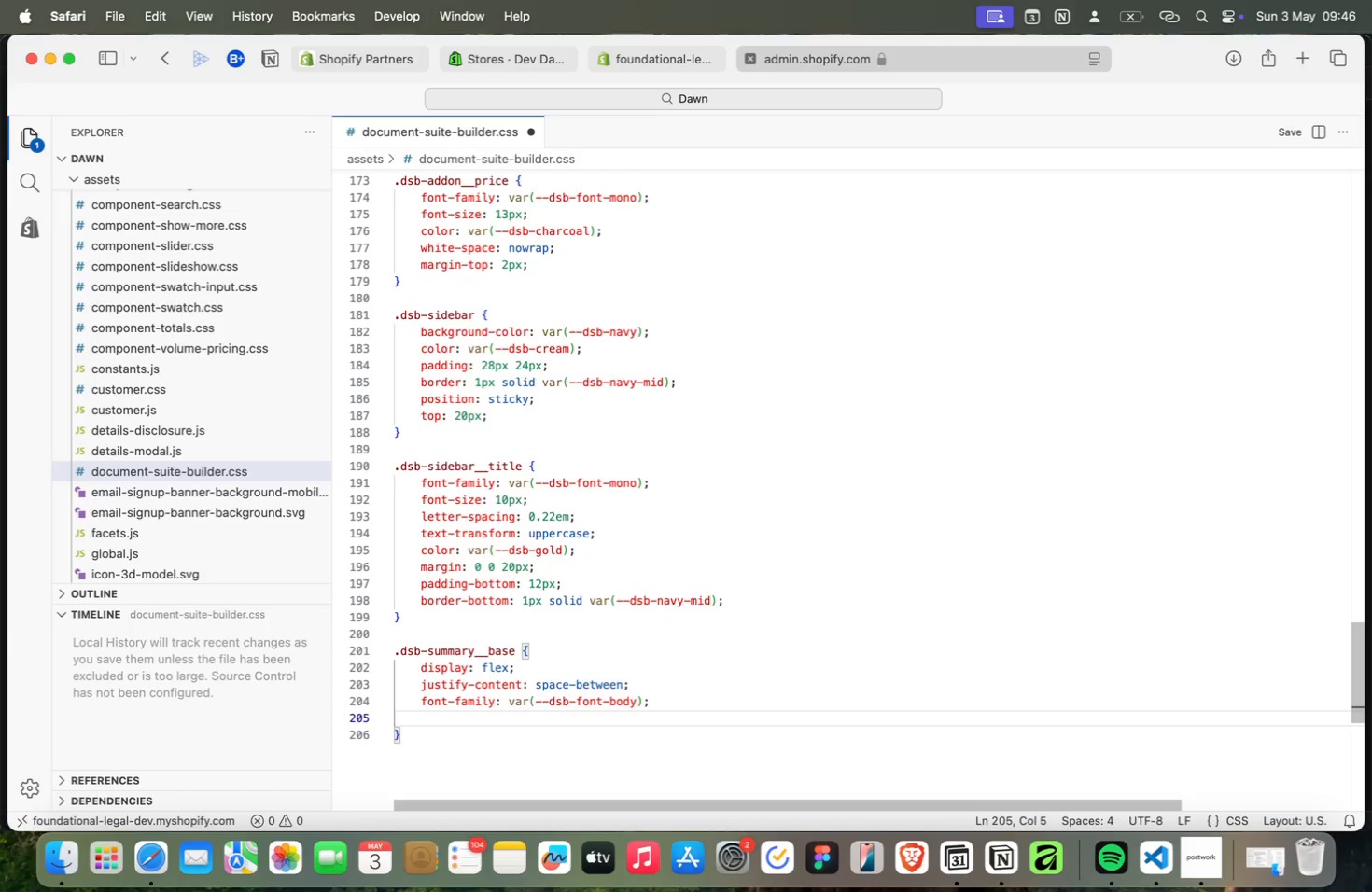 
type(: 14px;)
 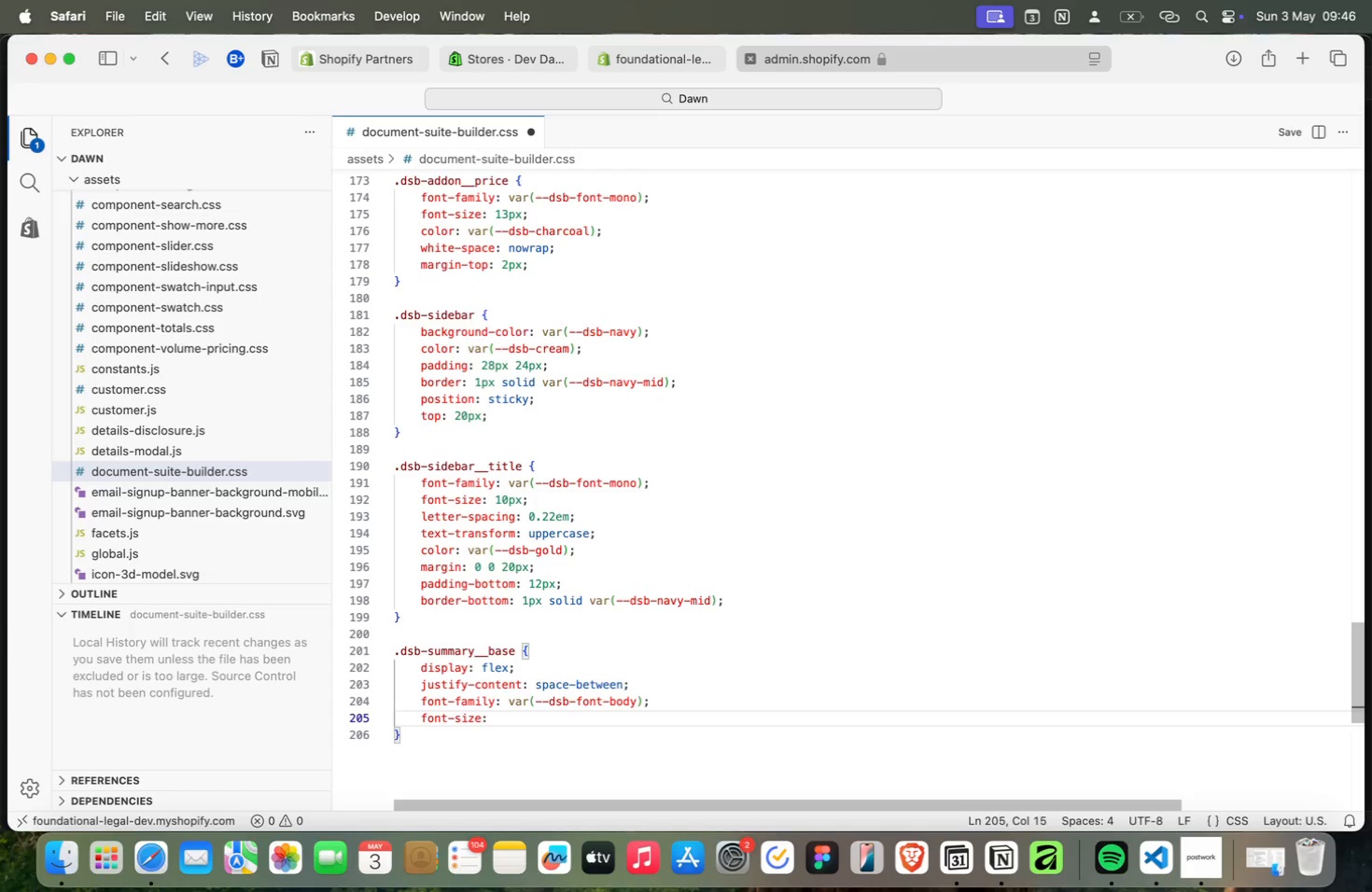 
key(Enter)
 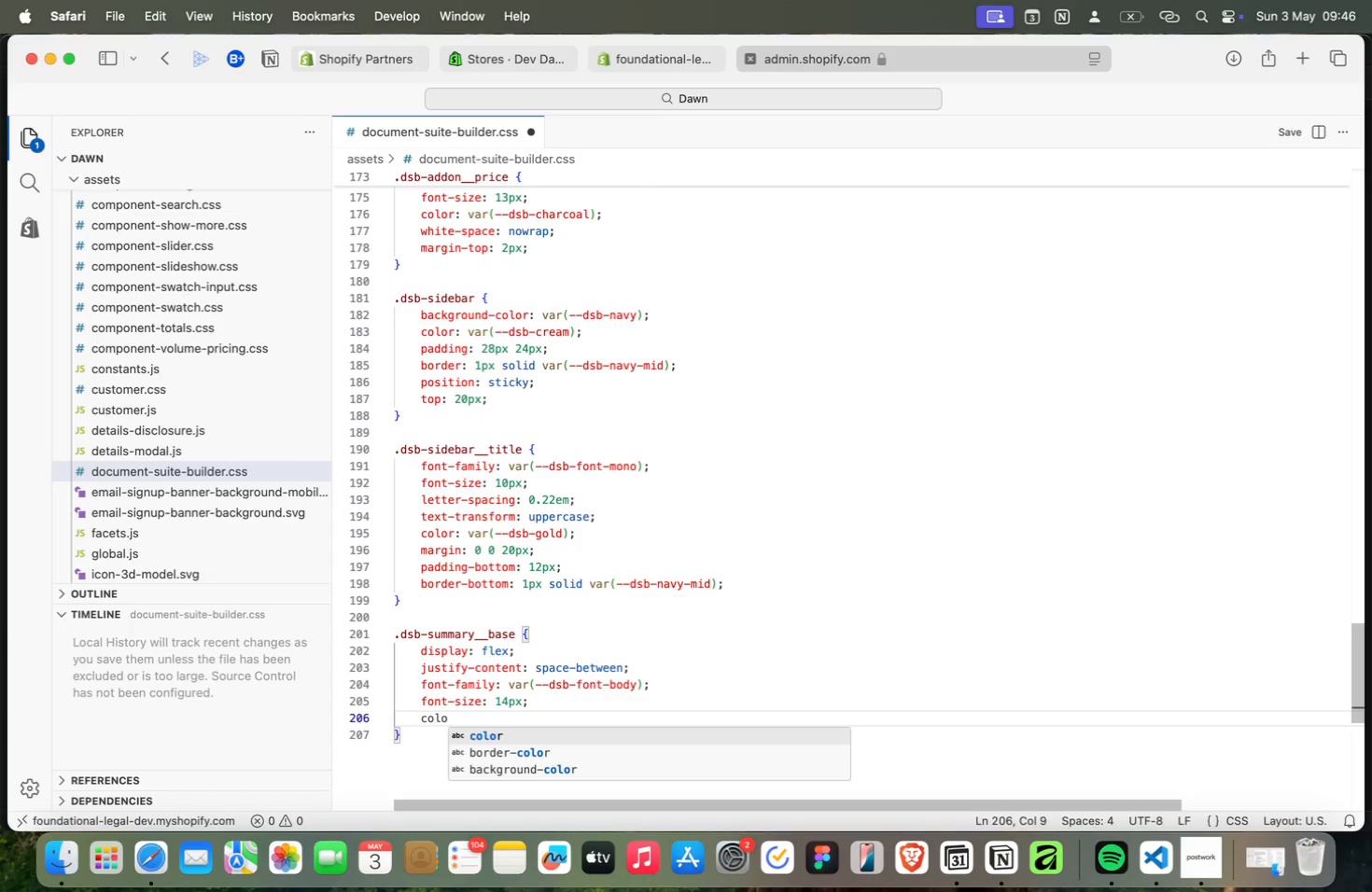 
type(colo)
 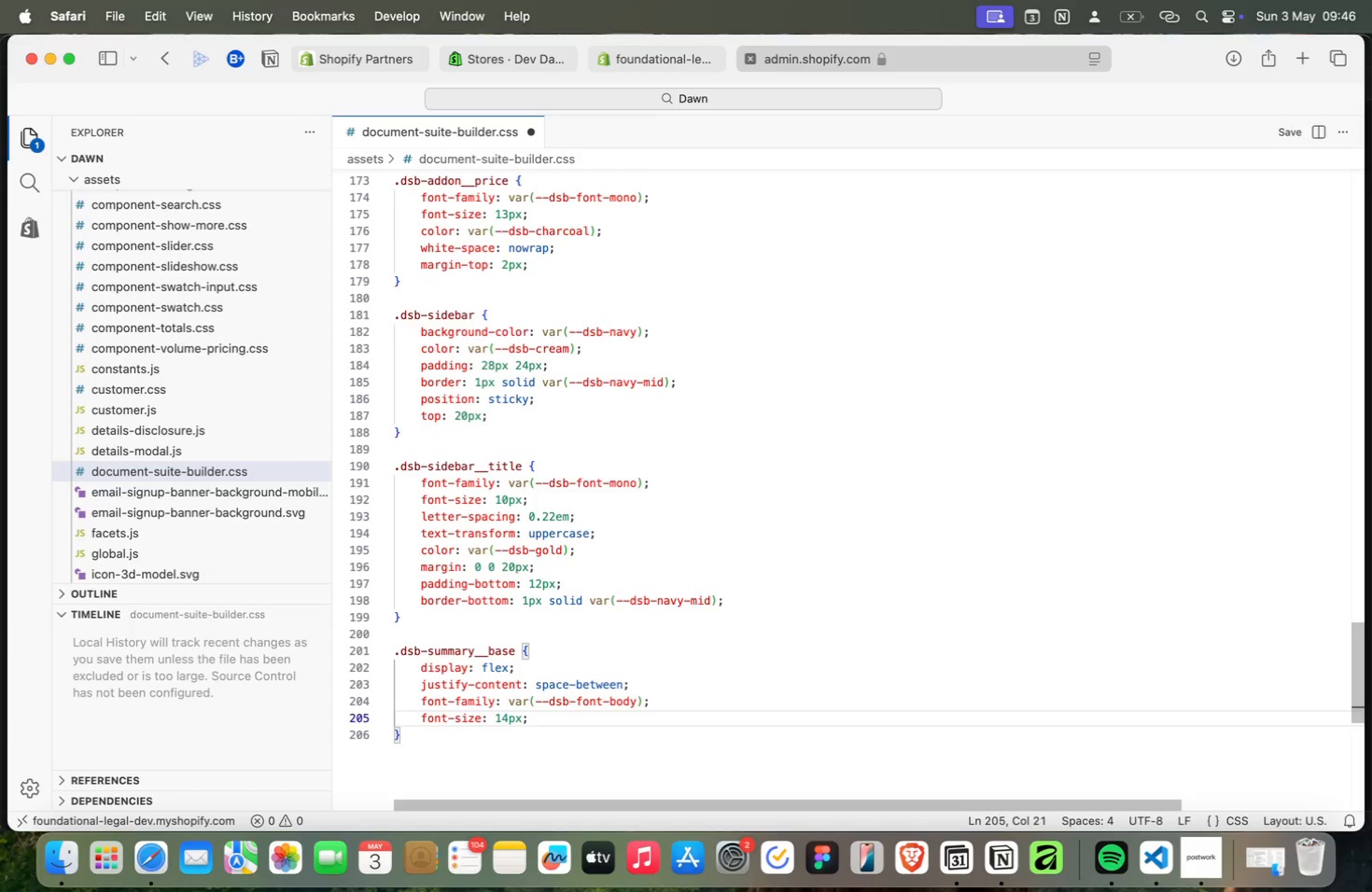 
key(Enter)
 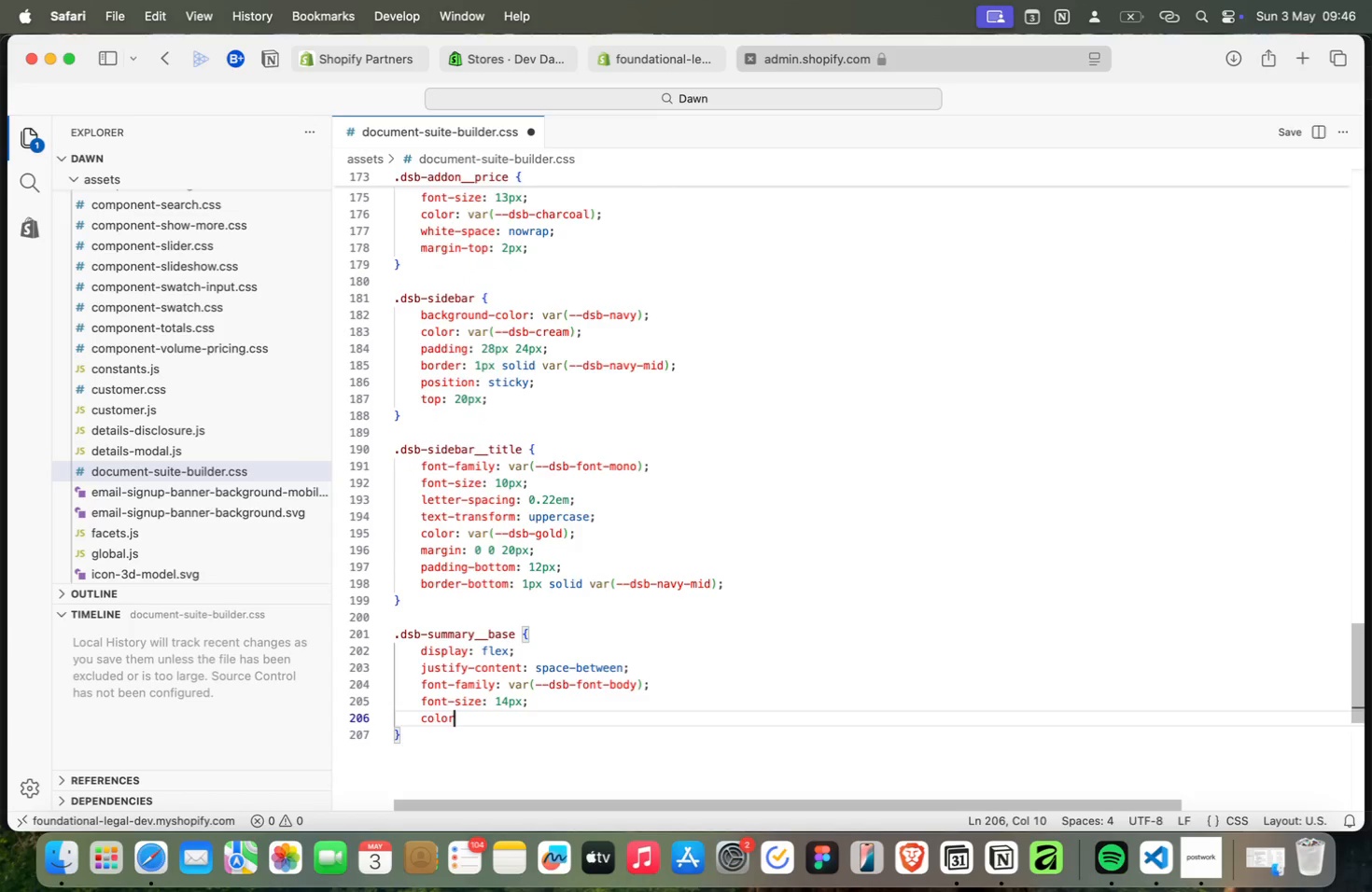 
type(: var(dsb)
key(Backspace)
key(Backspace)
key(Backspace)
type(crea)
 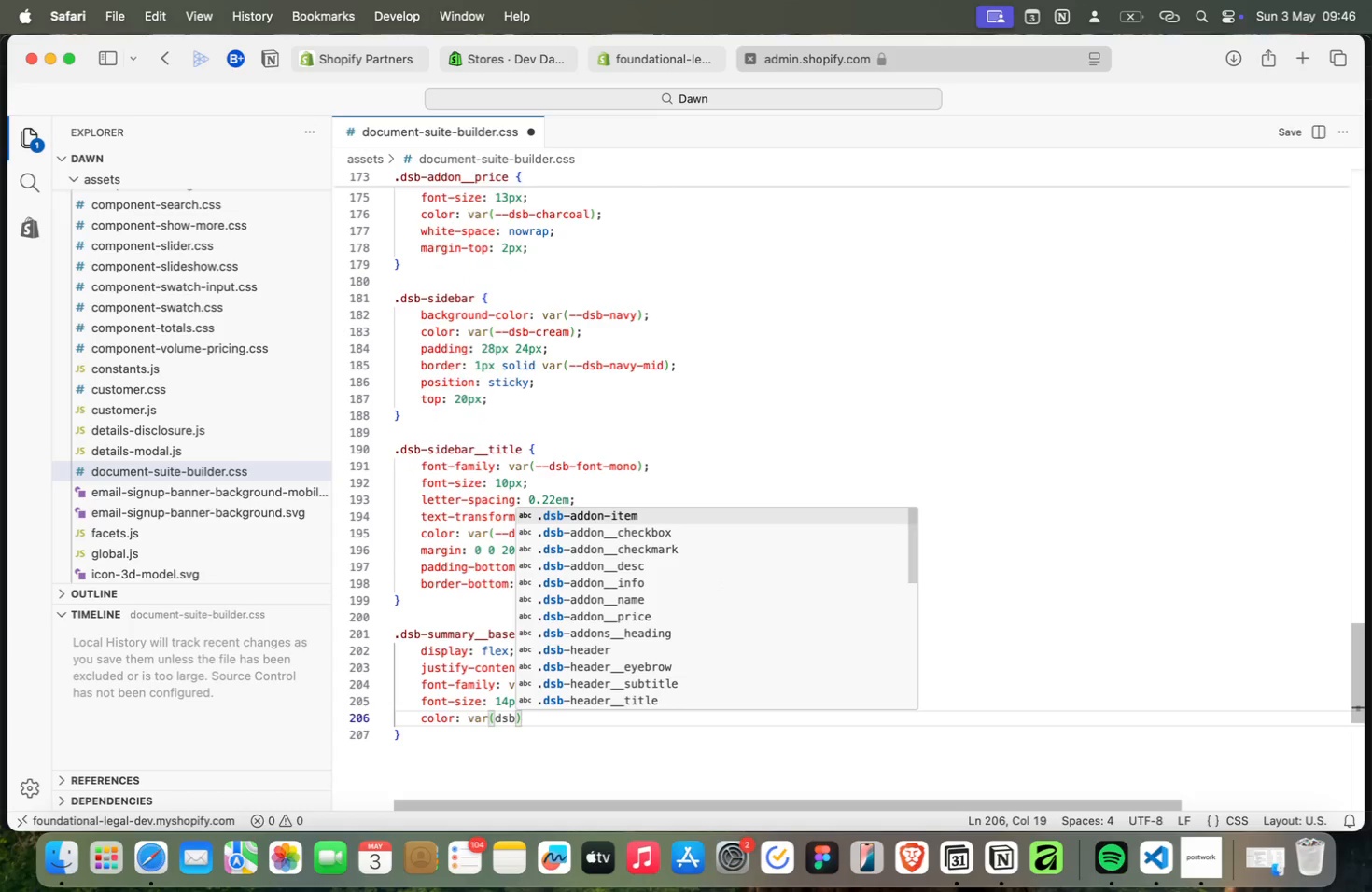 
key(Enter)
 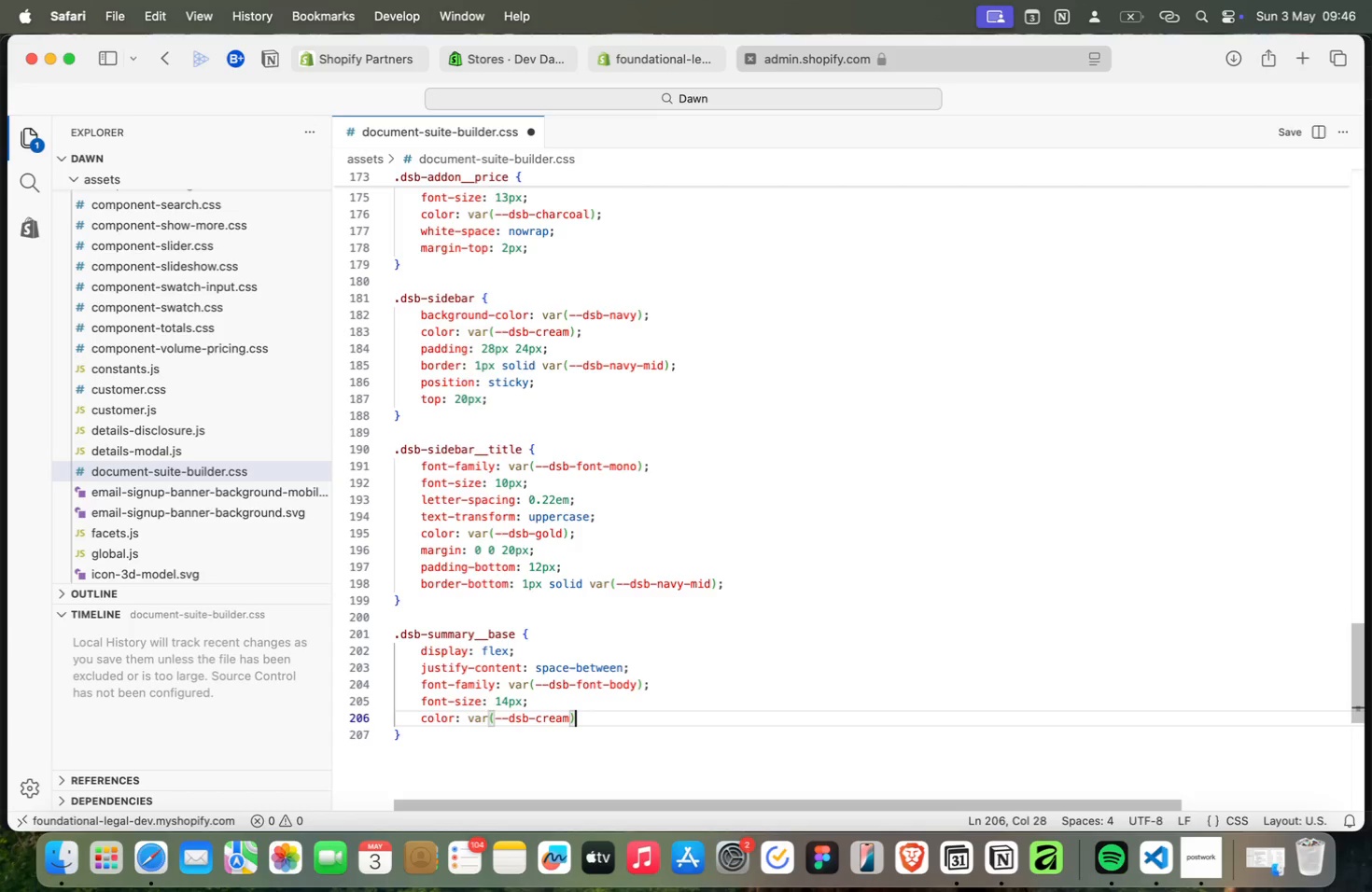 
key(ArrowRight)
 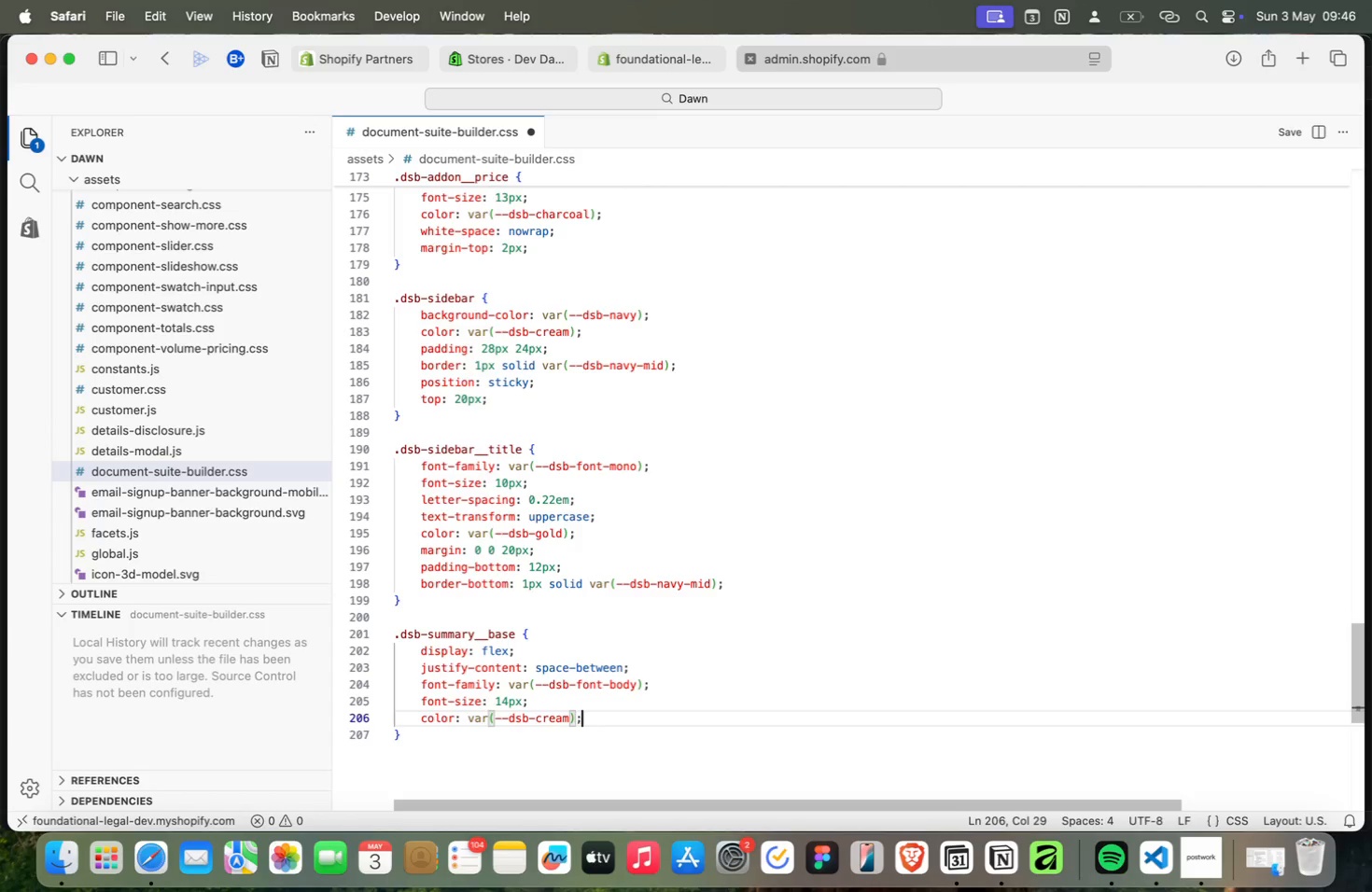 
key(Semicolon)
 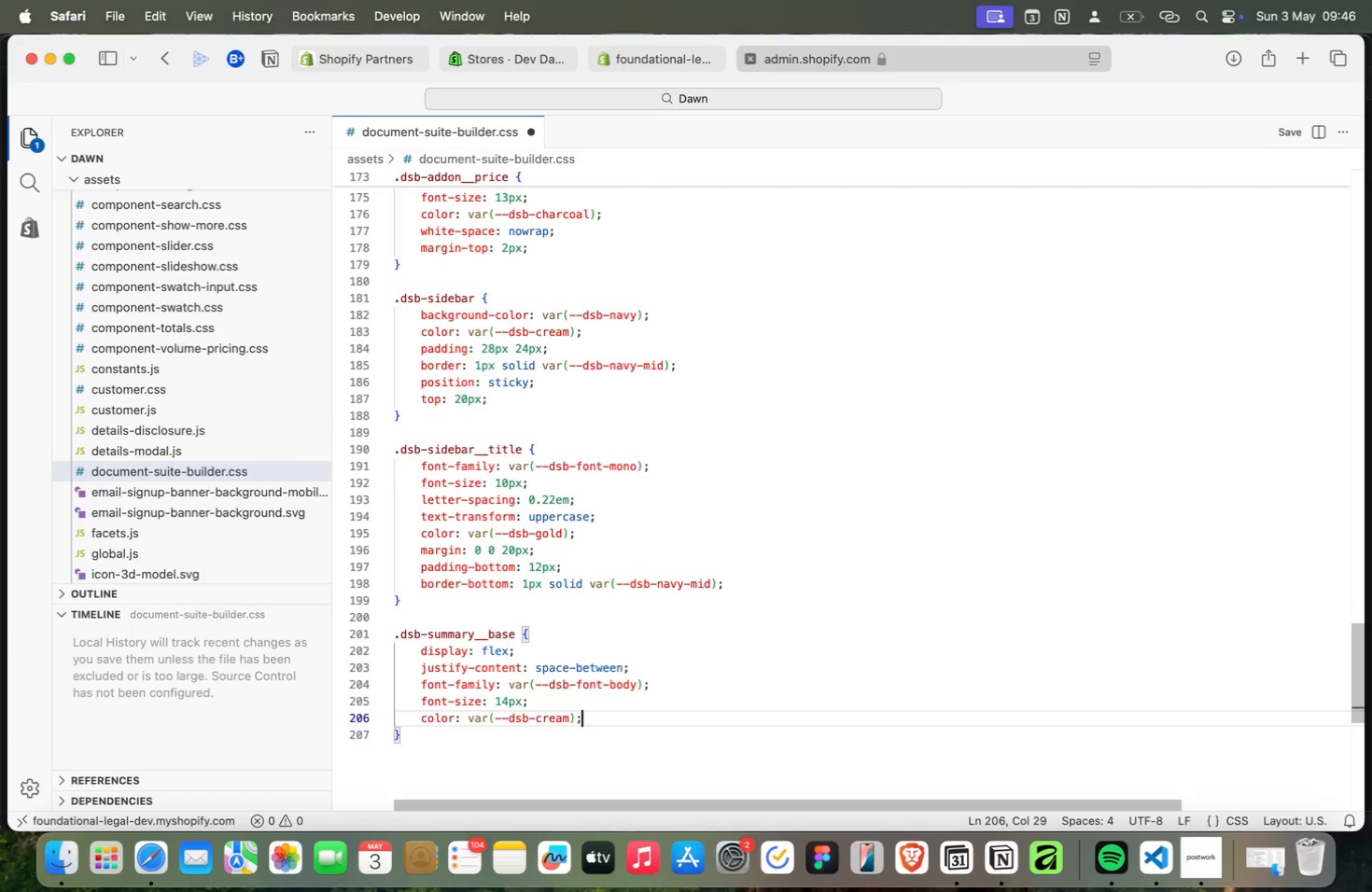 
key(Enter)
 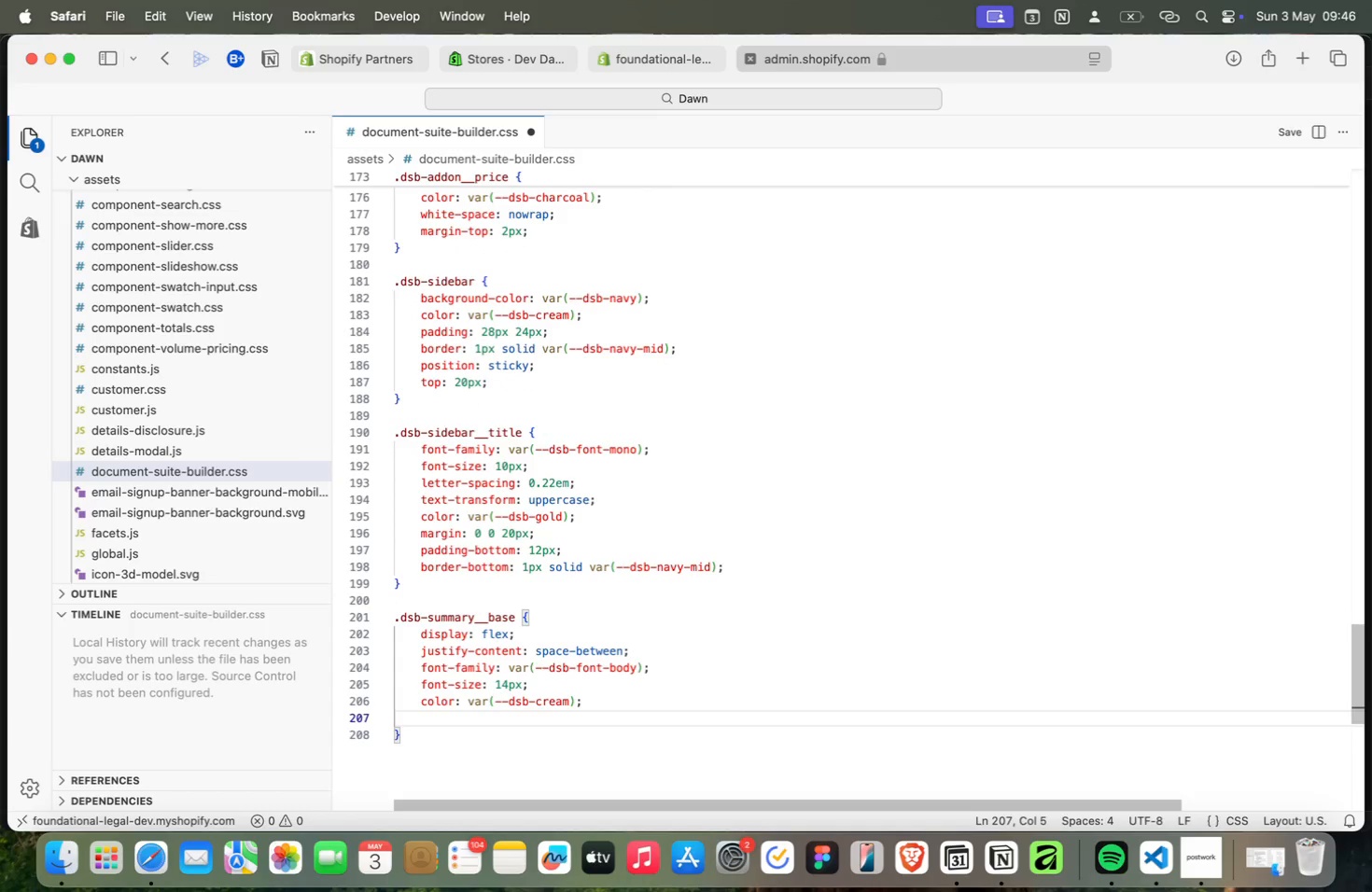 
type(mar)
 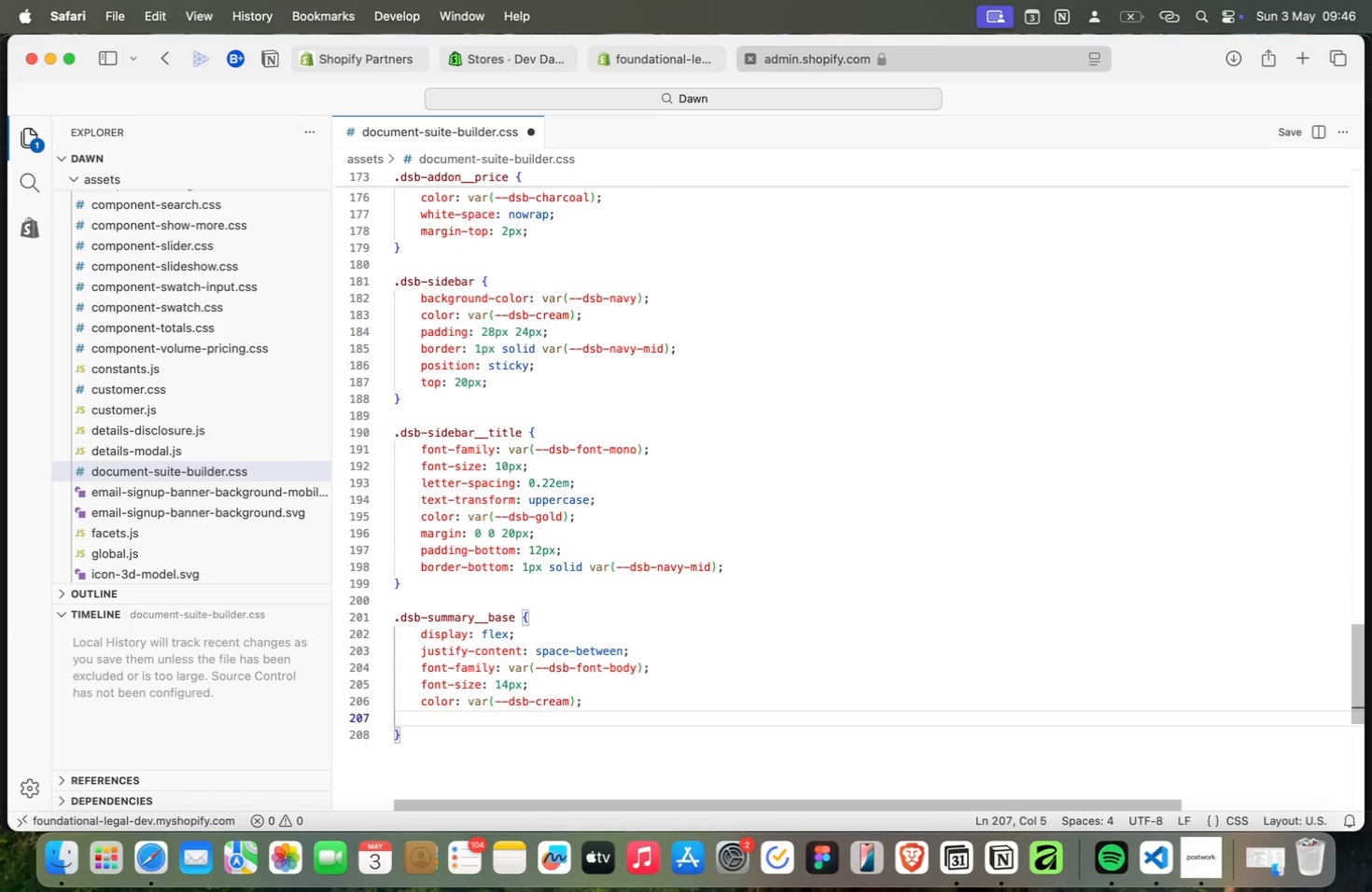 
key(ArrowDown)
 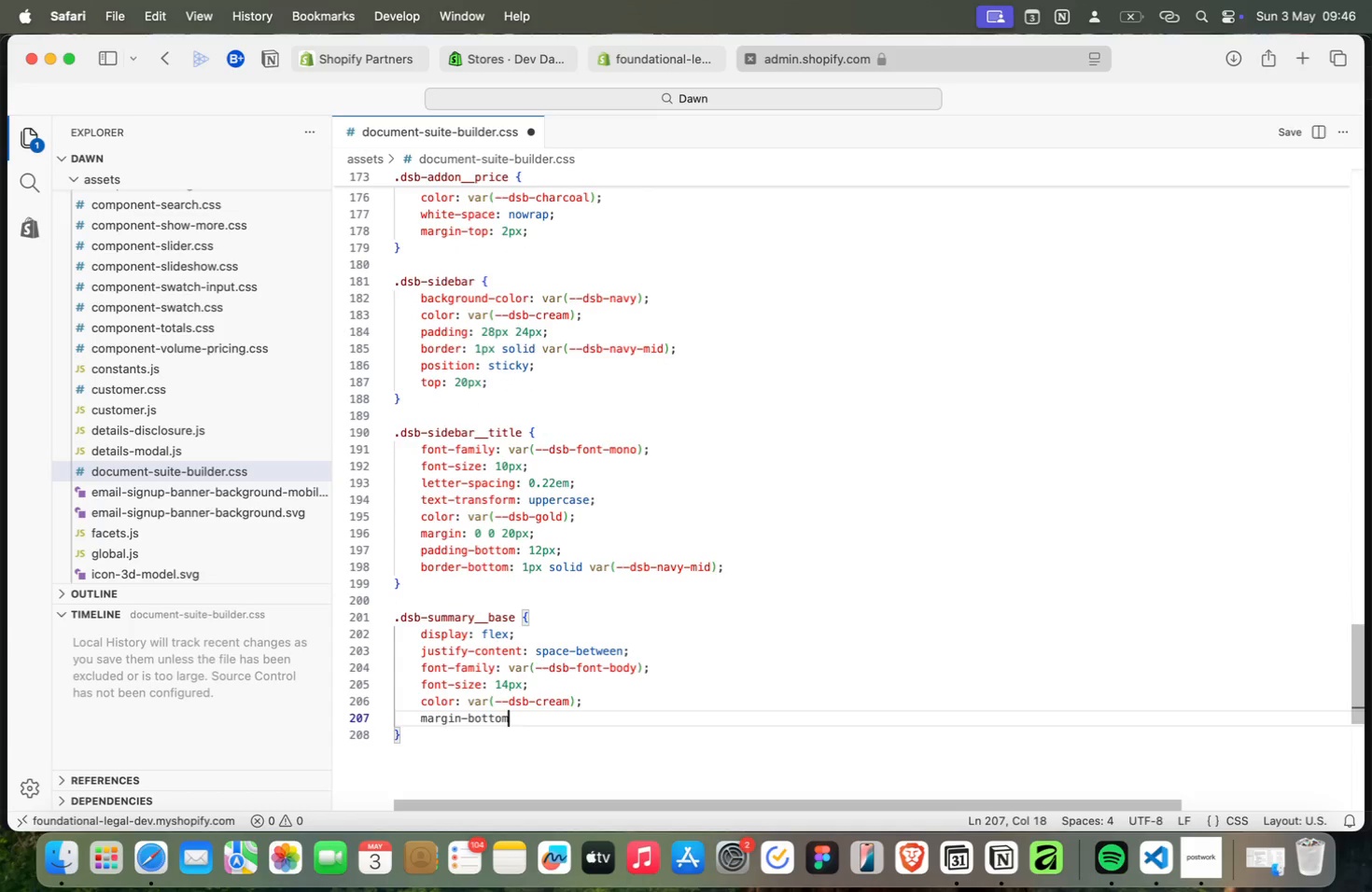 
key(Enter)
 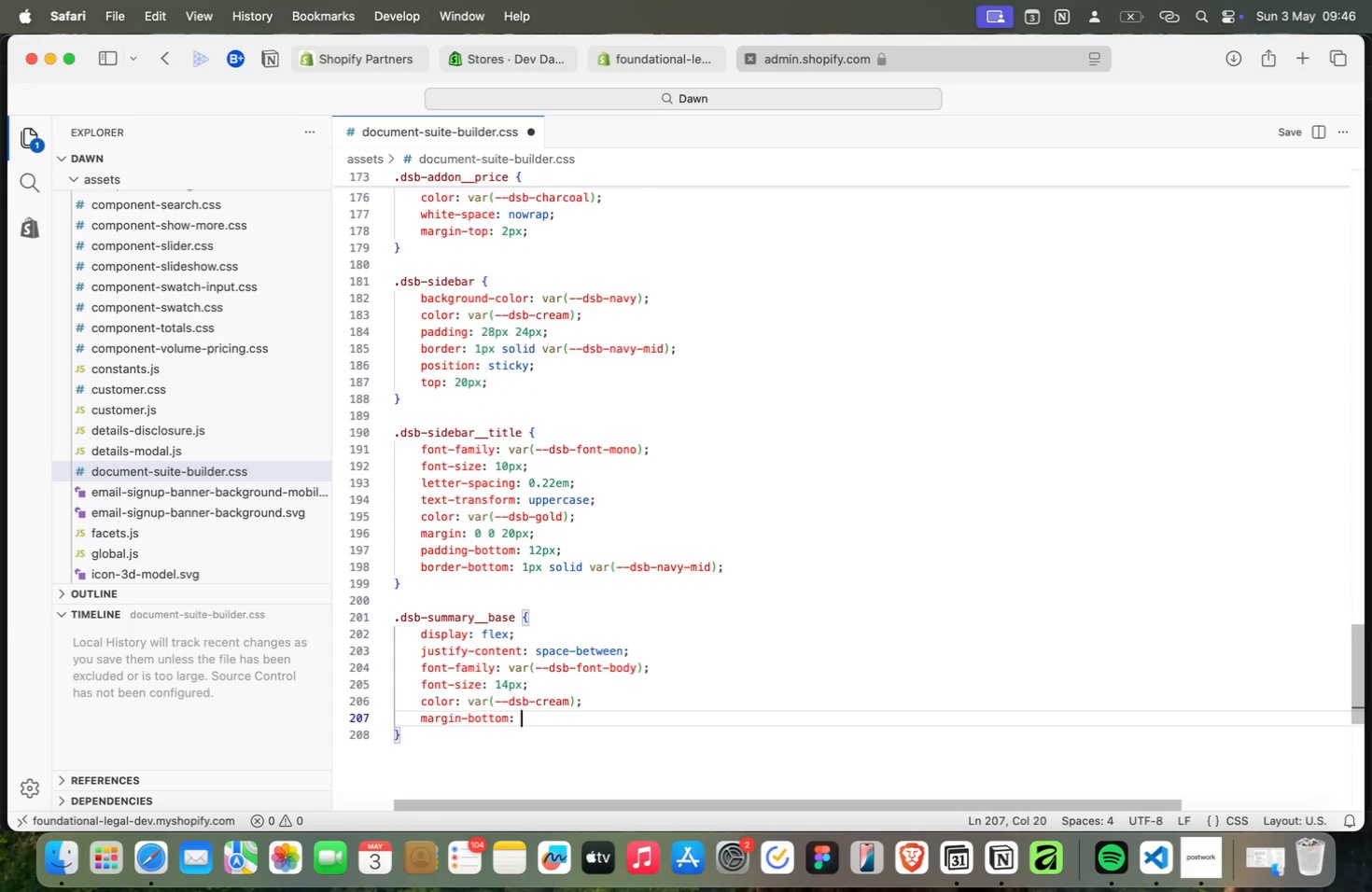 
type(: 12px;)
 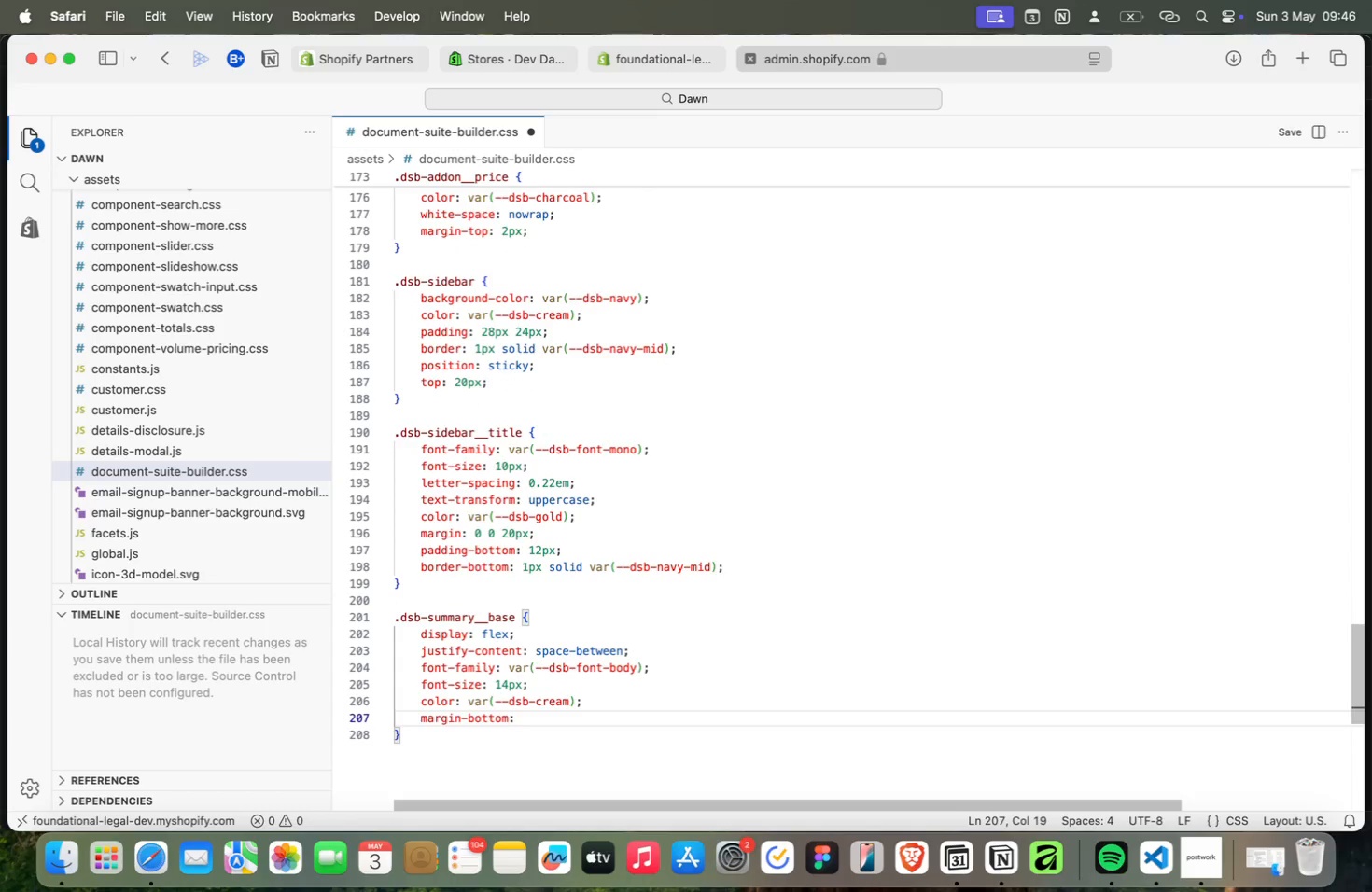 
key(Enter)
 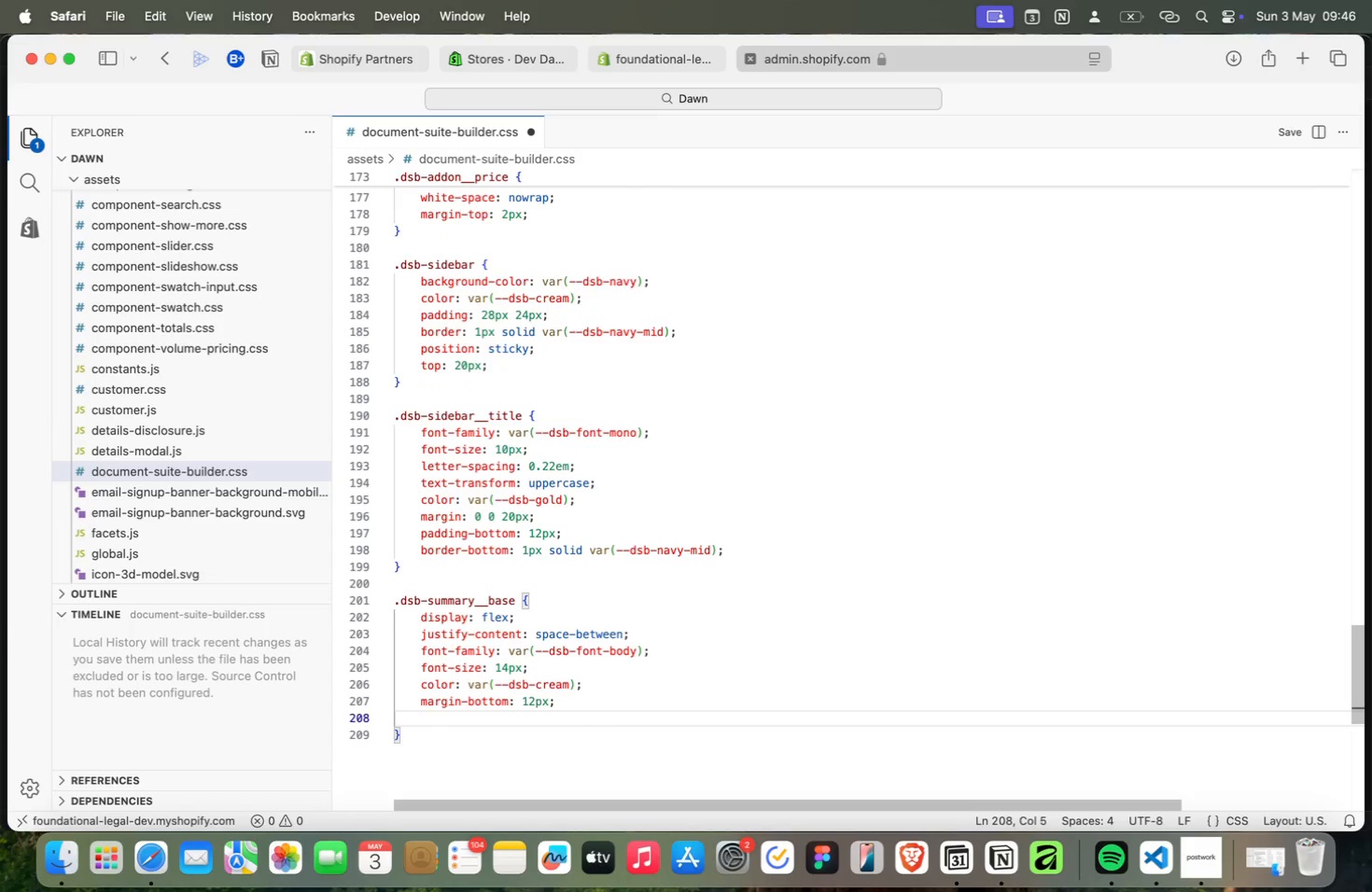 
type(pad)
 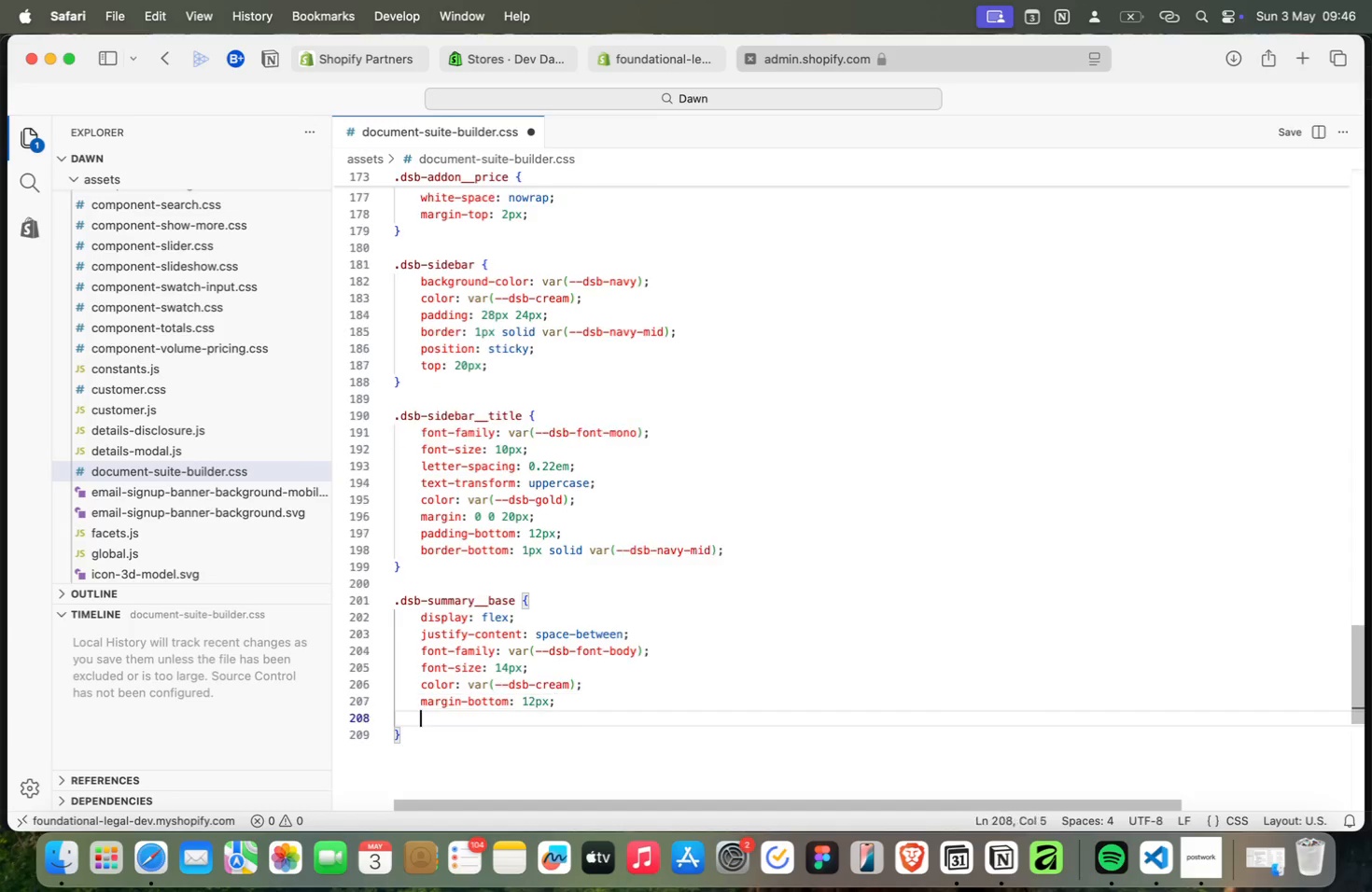 
key(ArrowDown)
 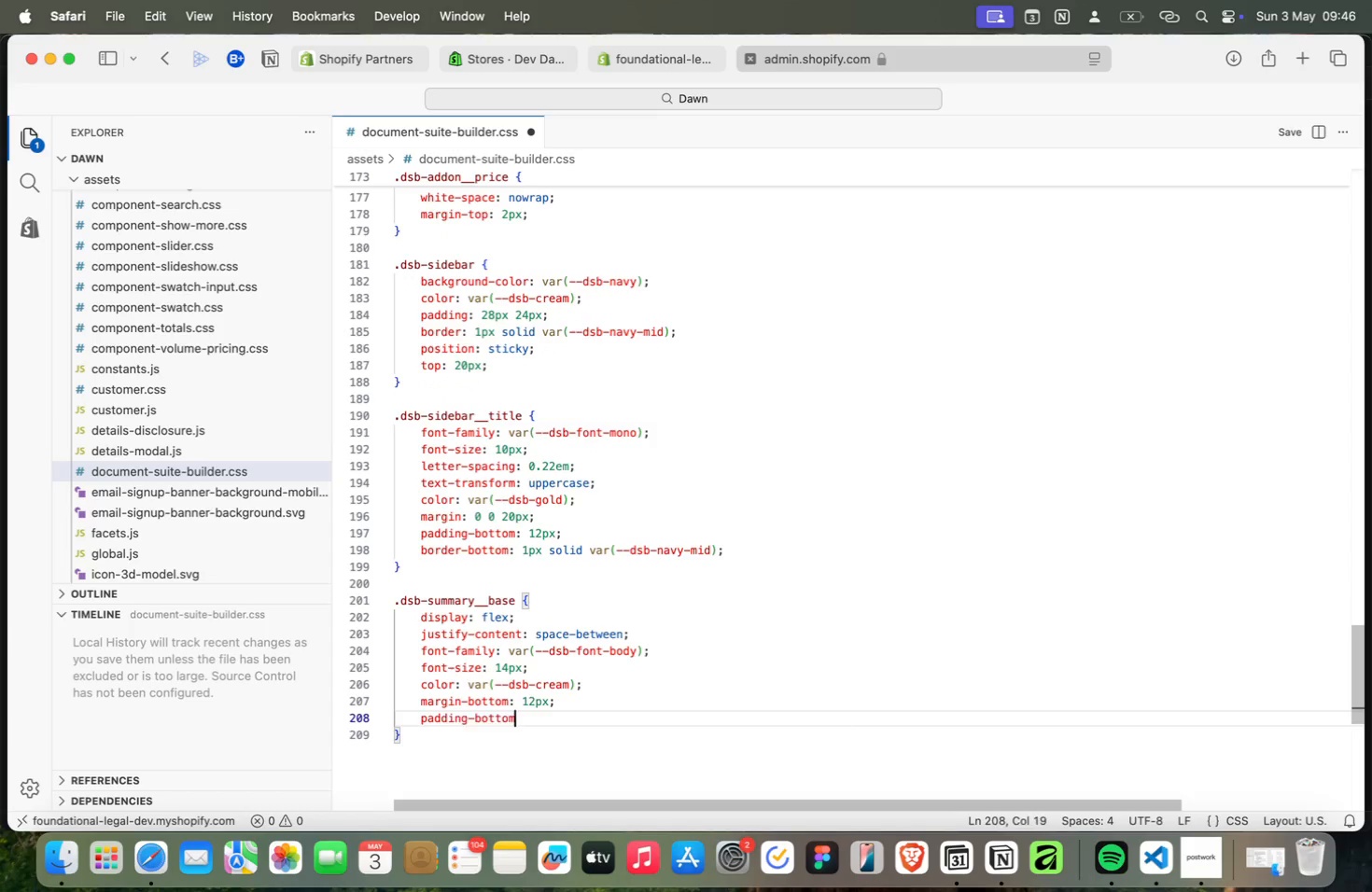 
key(Enter)
 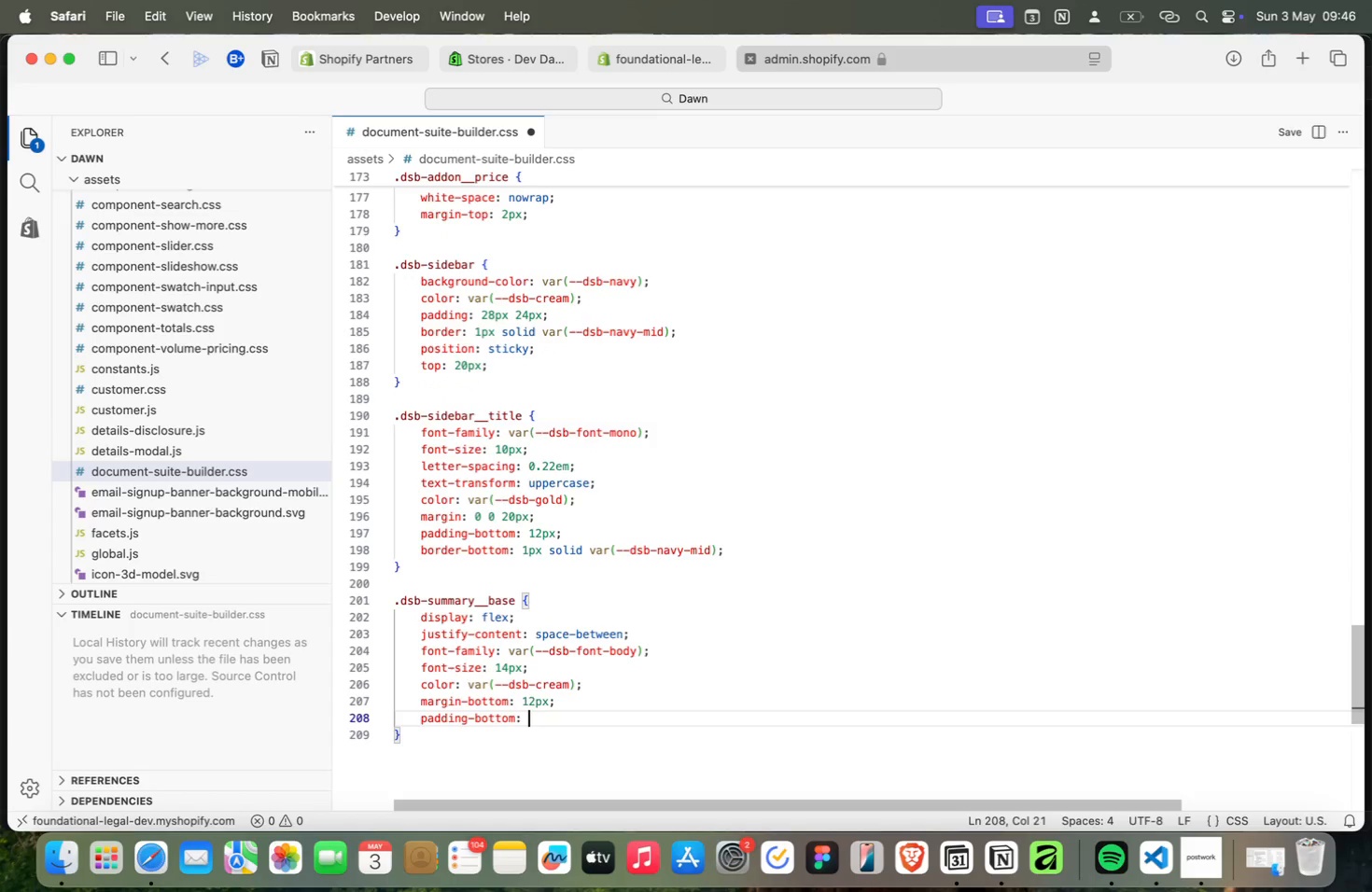 
type(: 12px;)
 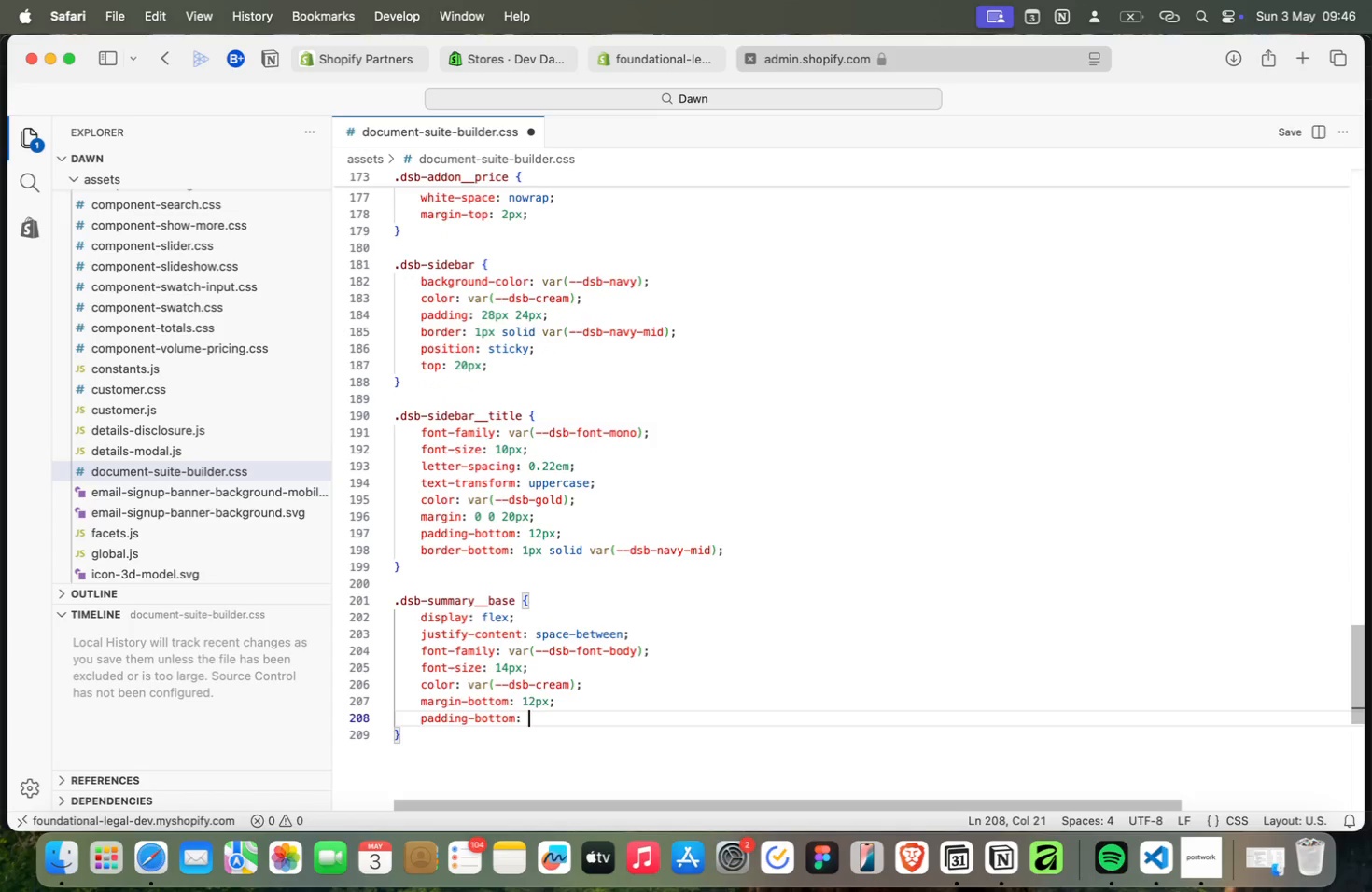 
key(Enter)
 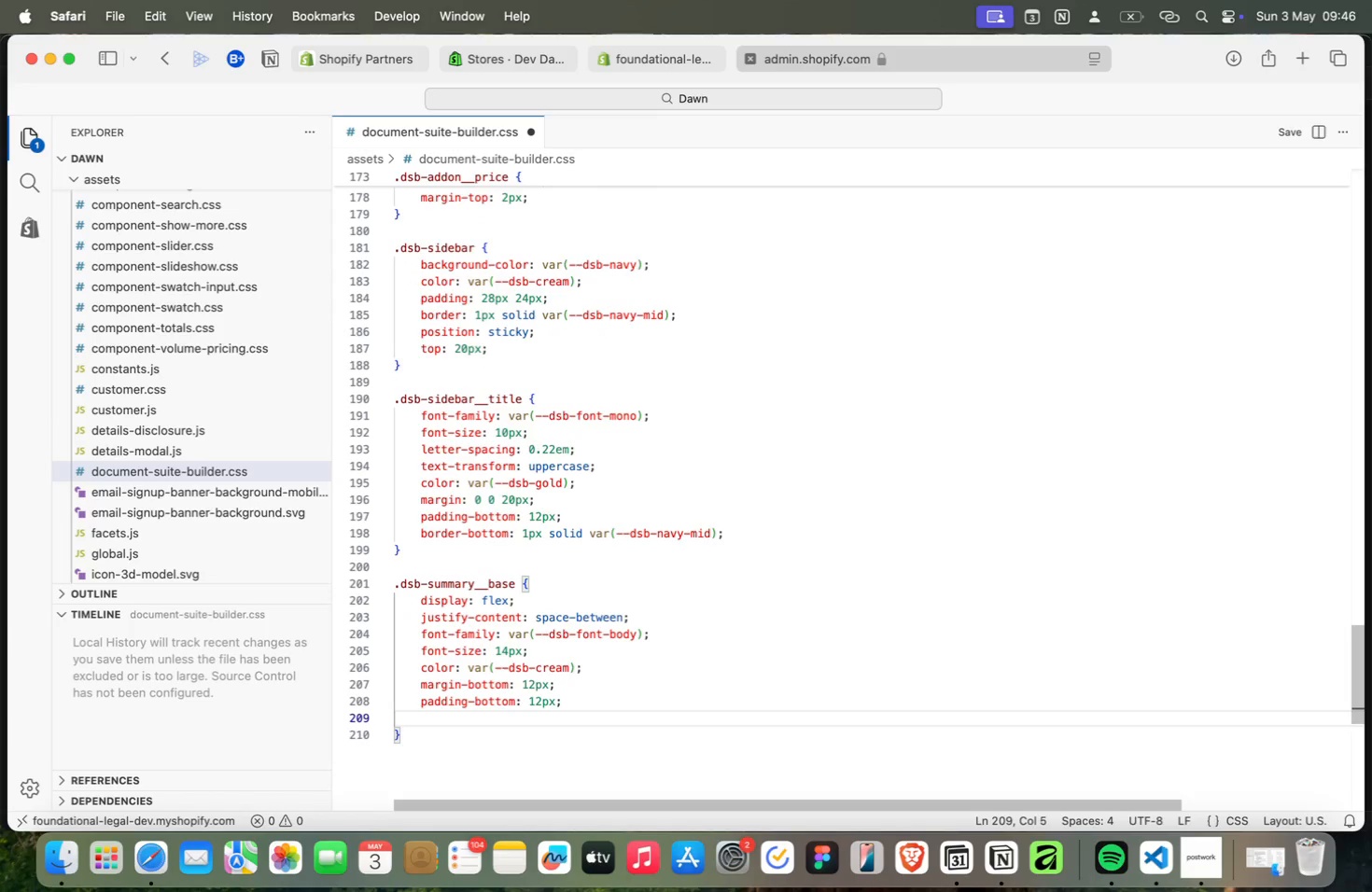 
type(bor)
 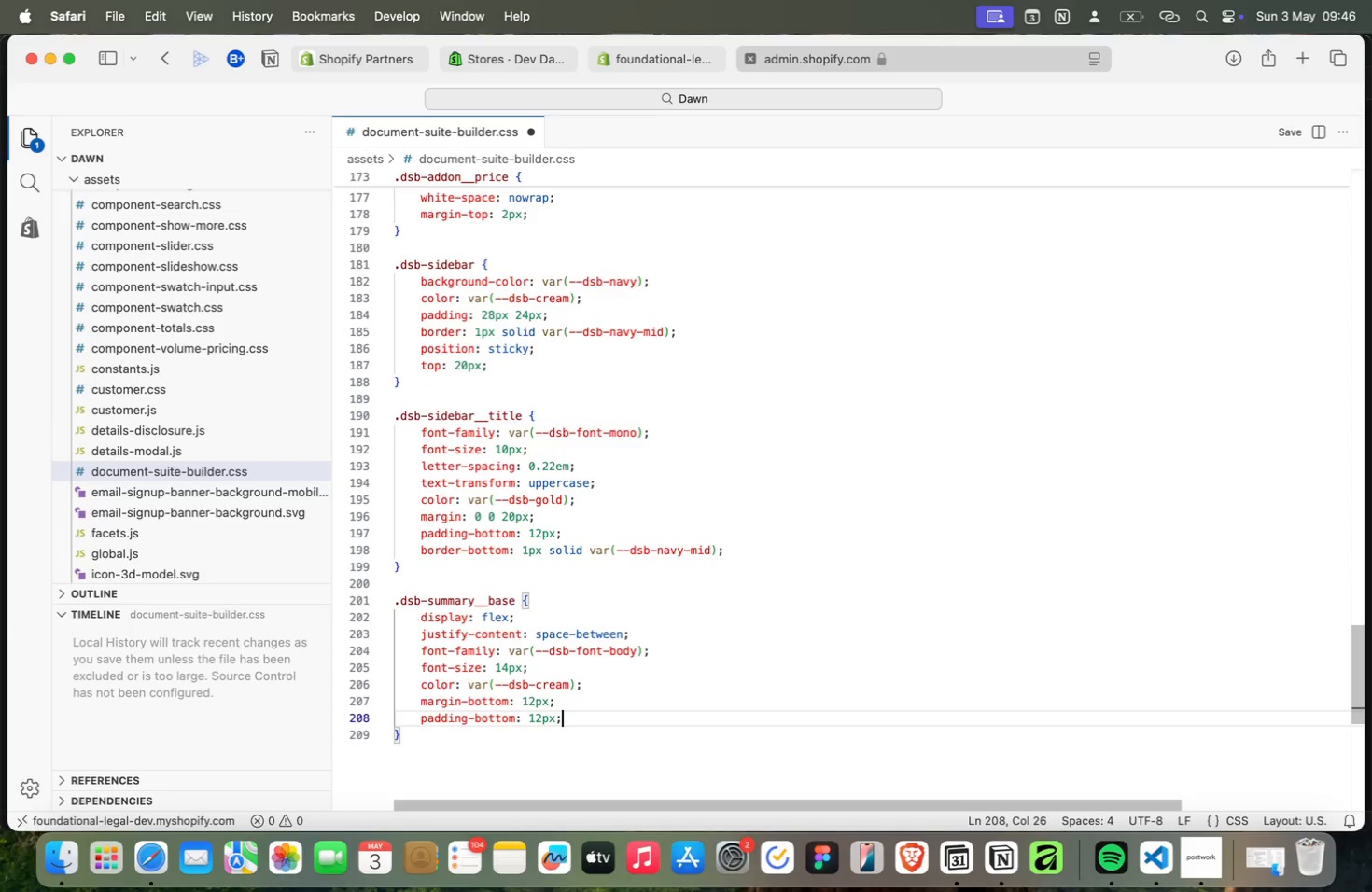 
key(ArrowDown)
 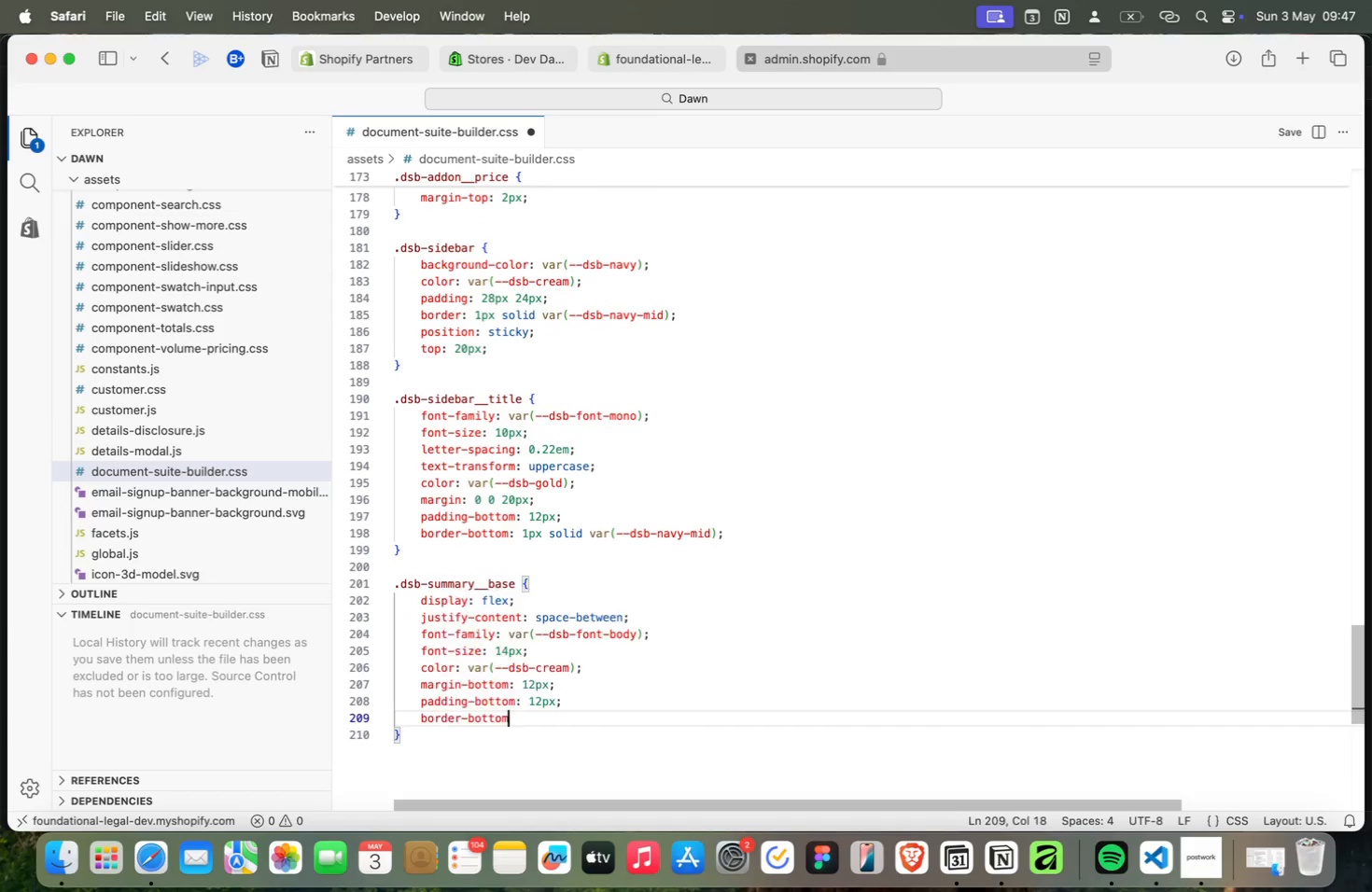 
key(Enter)
 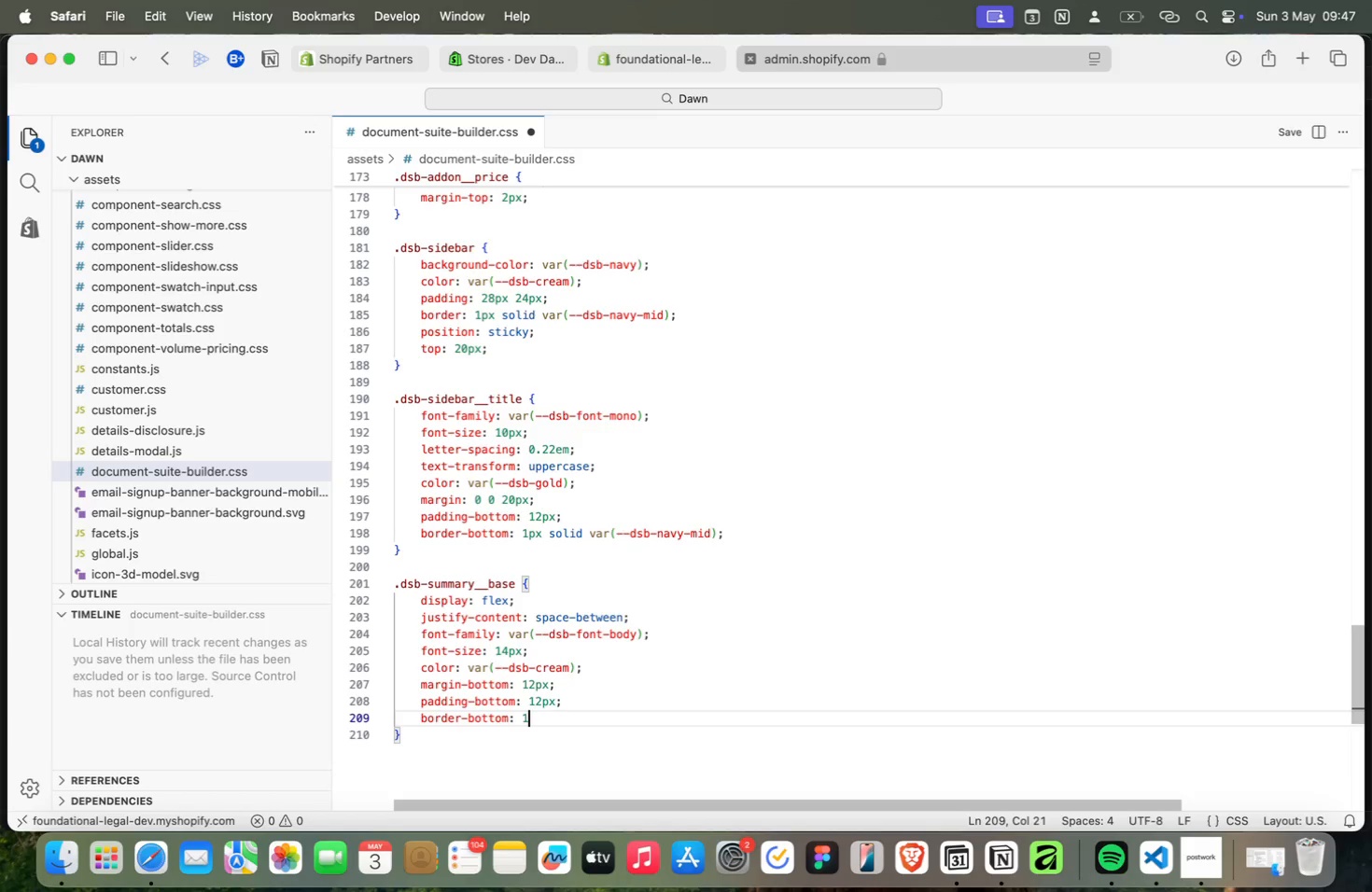 
type(: 1px solid var()
 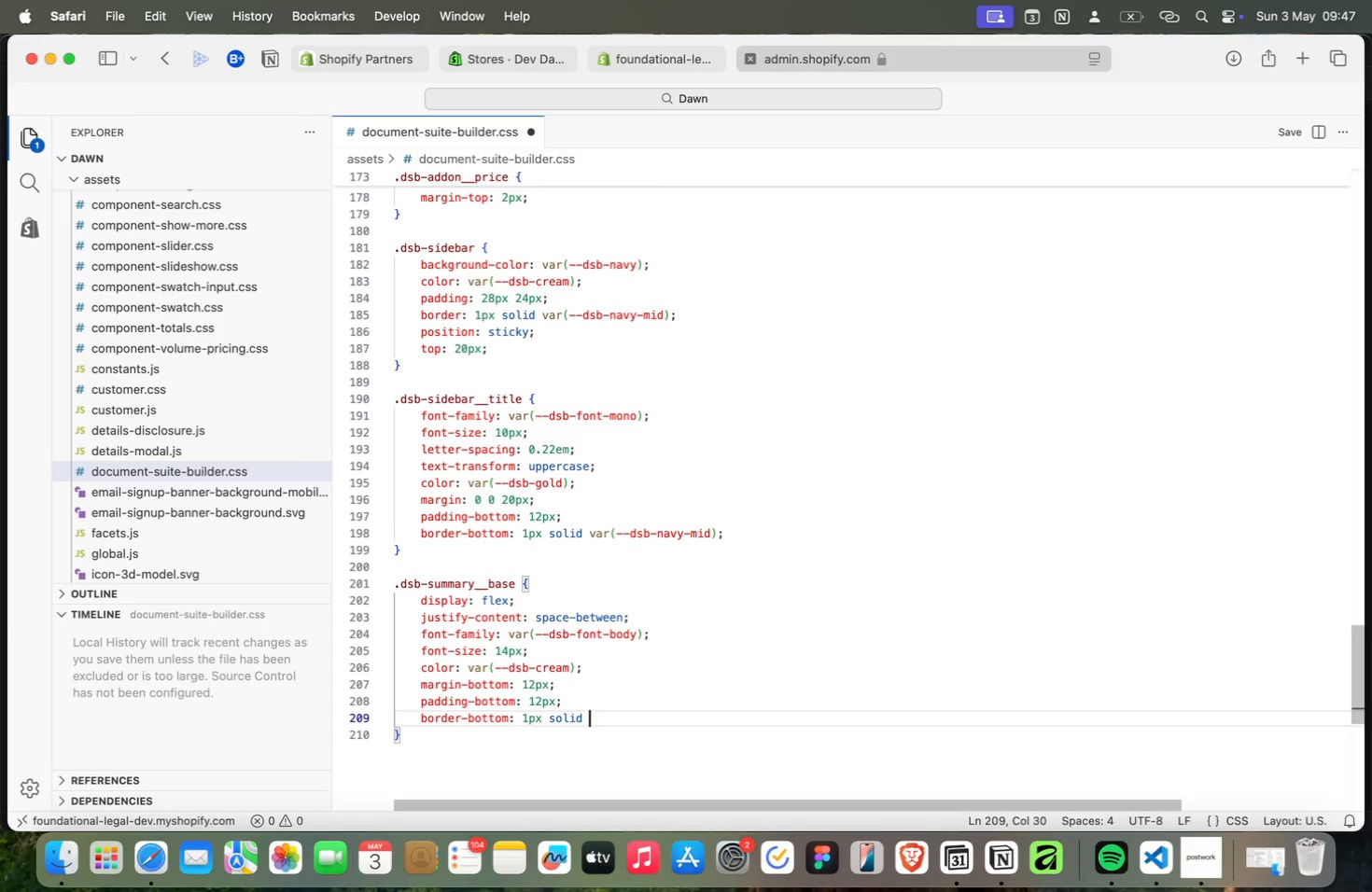 
type(mid)
 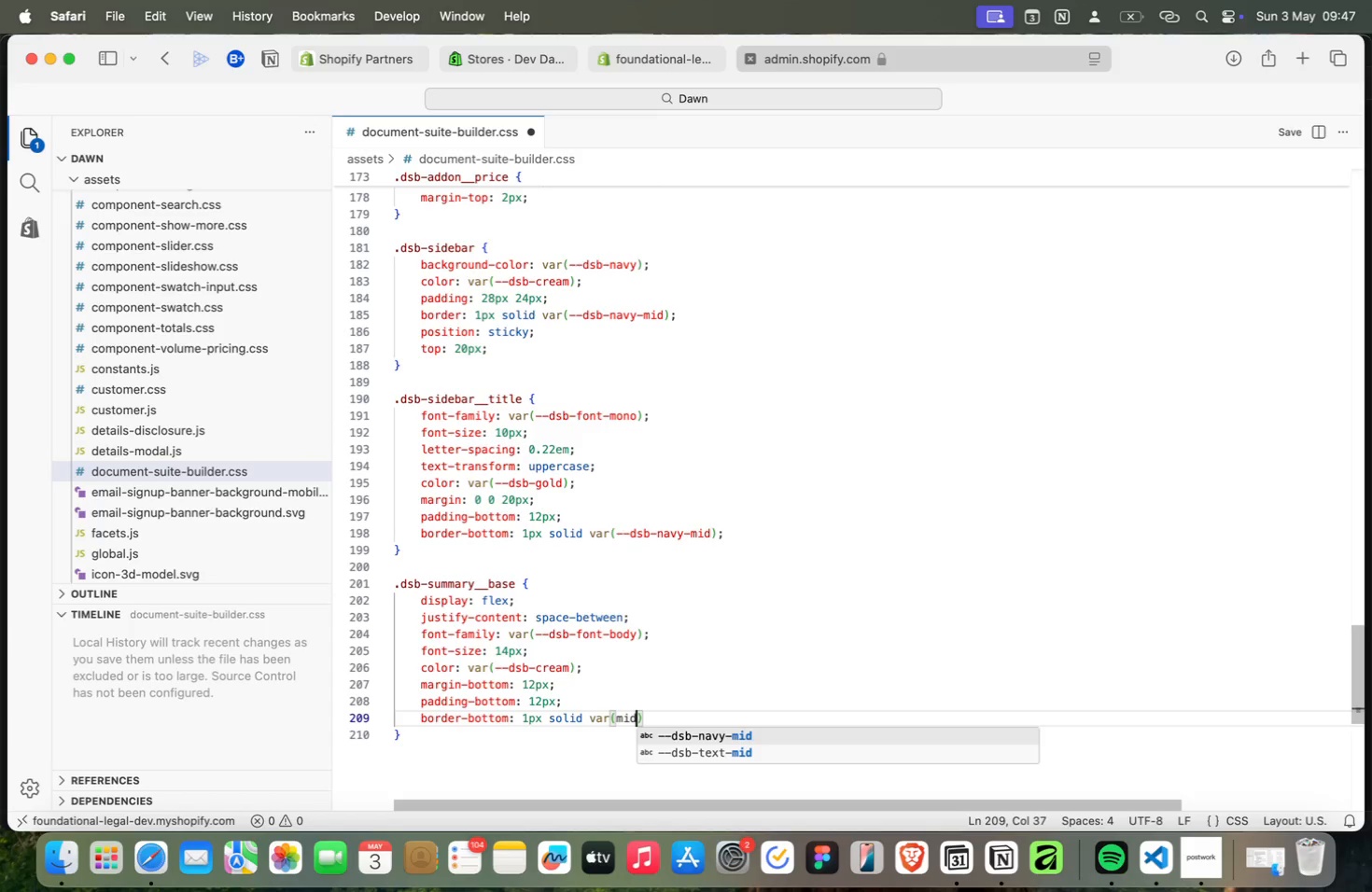 
key(ArrowDown)
 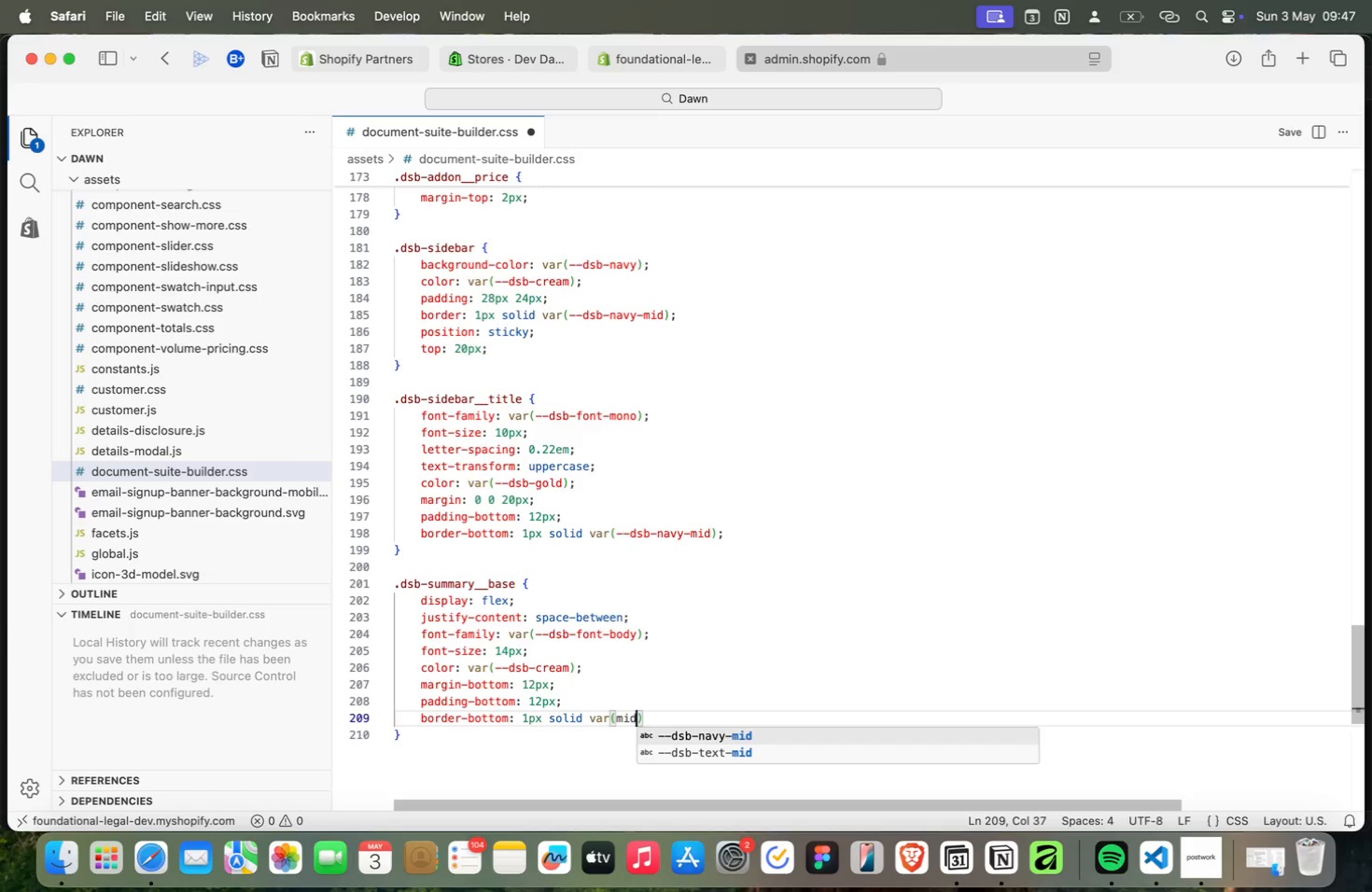 
key(ArrowUp)
 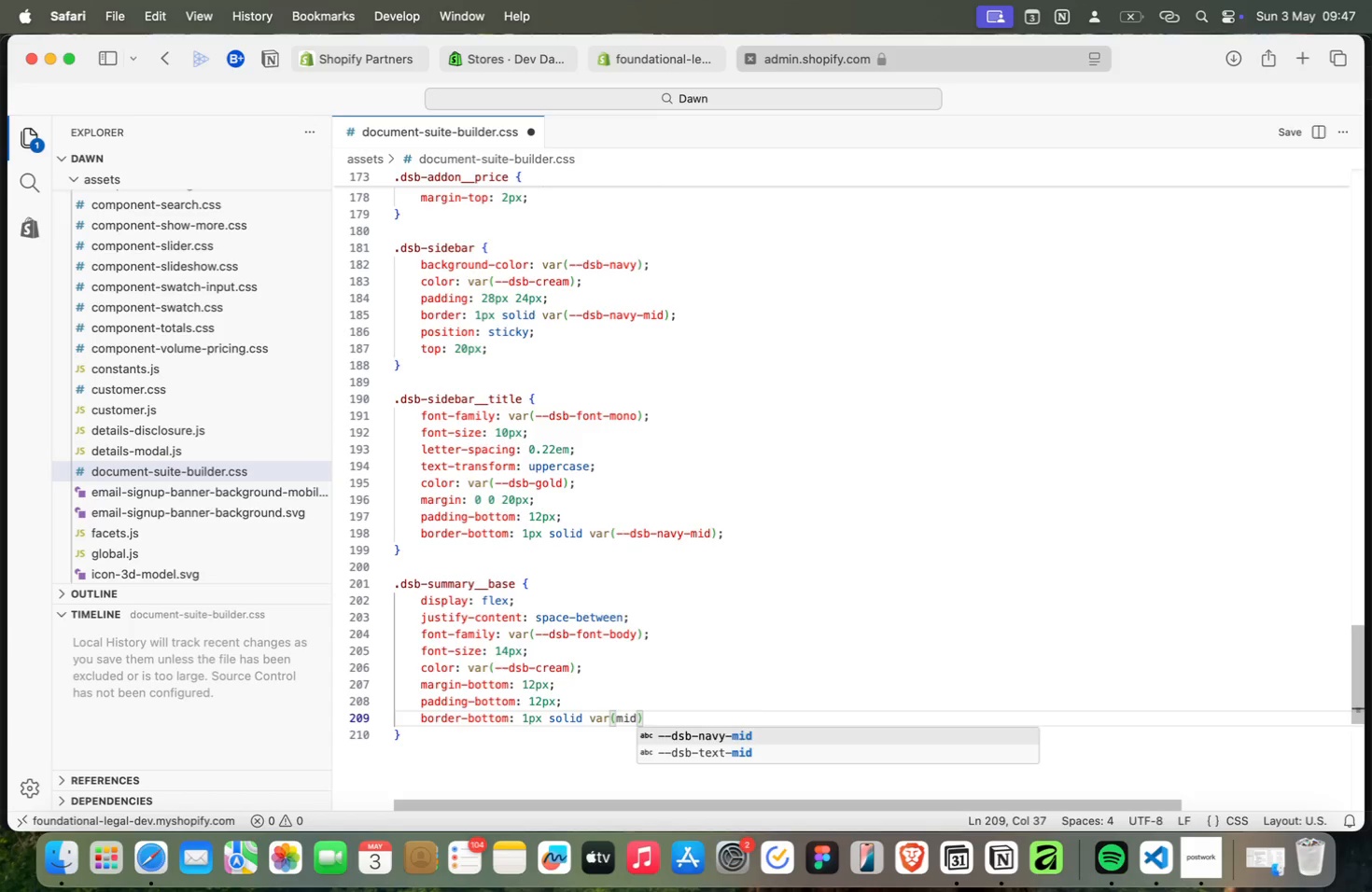 
key(Enter)
 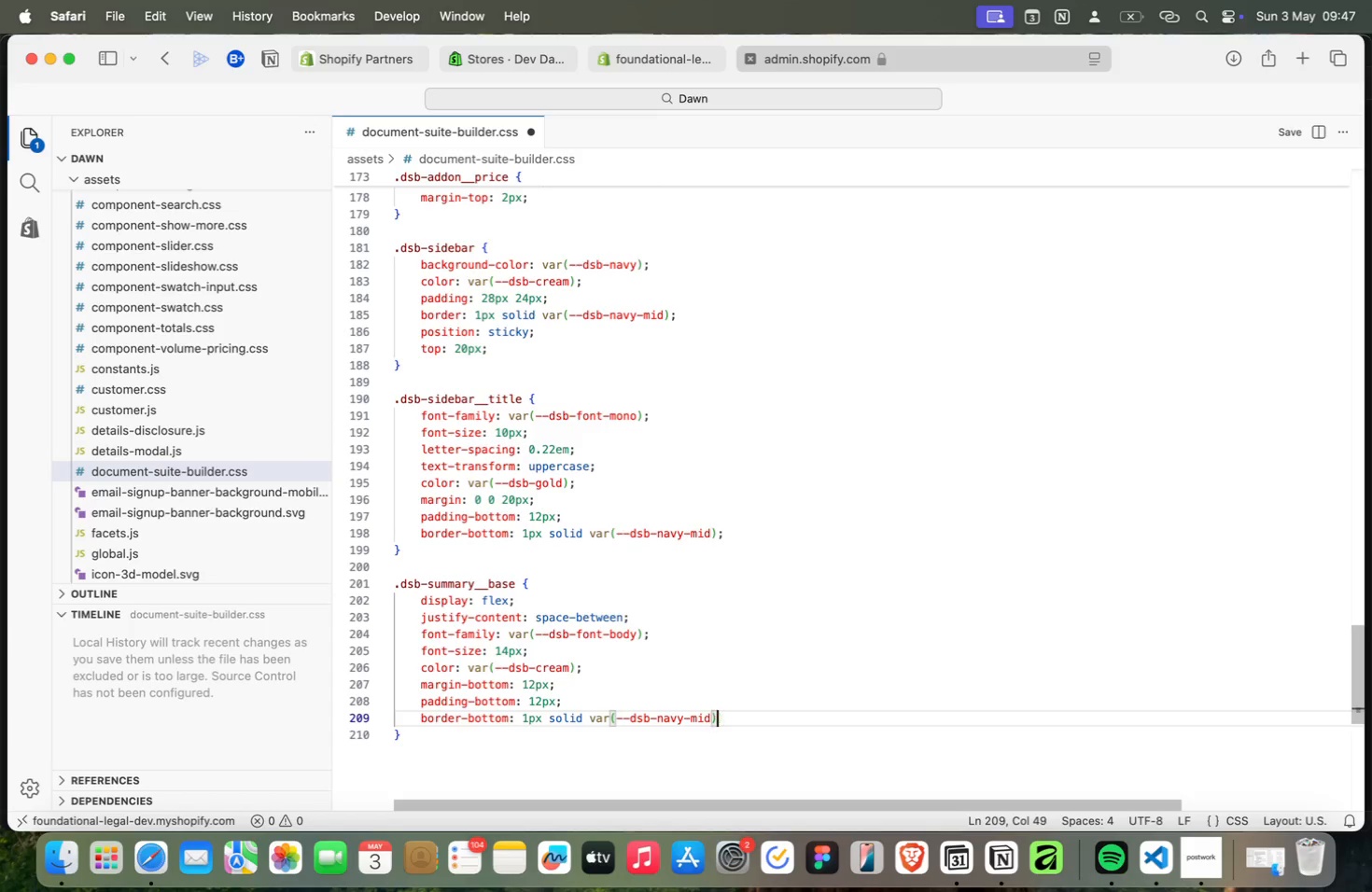 
key(ArrowRight)
 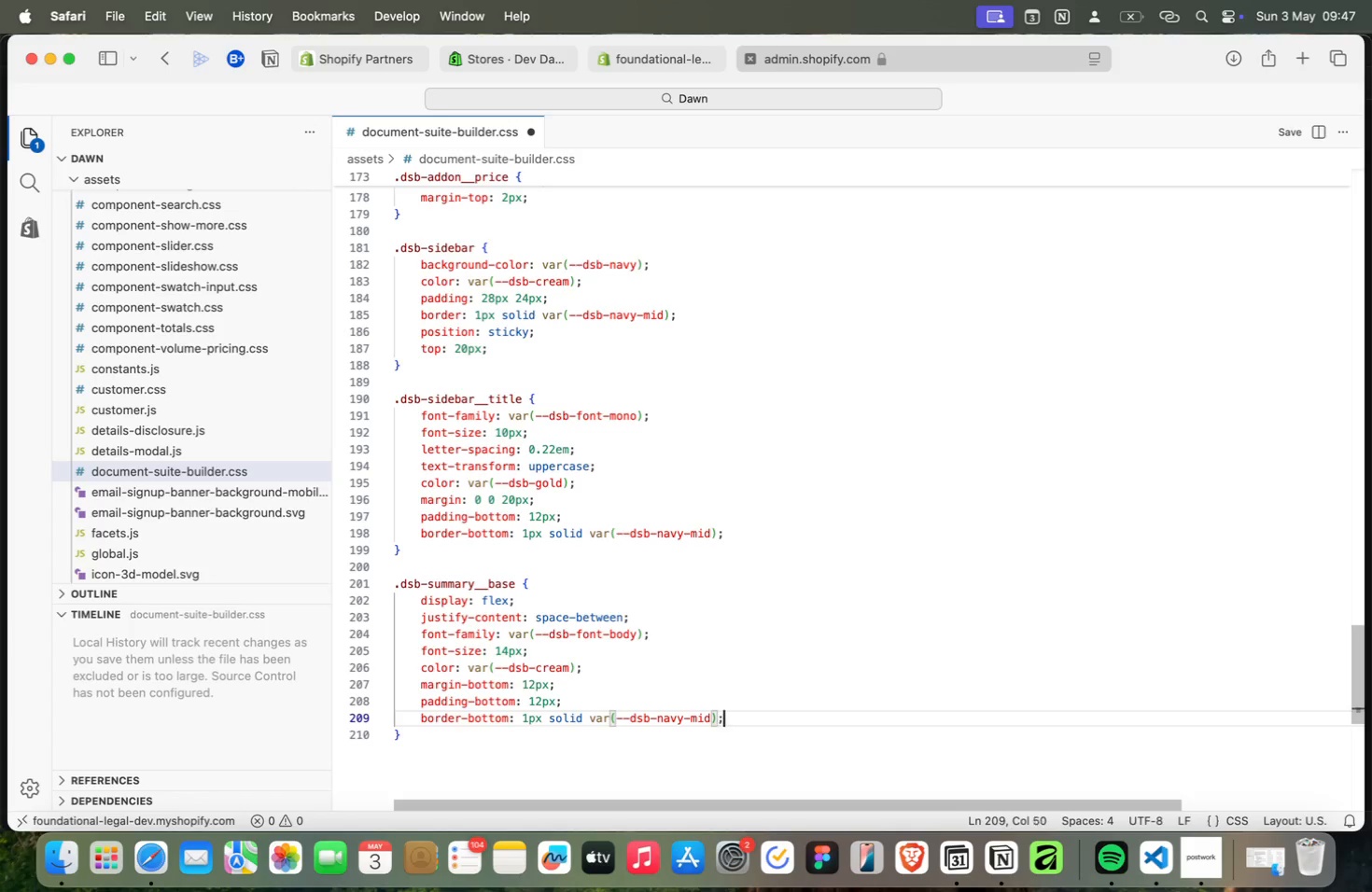 
key(Semicolon)
 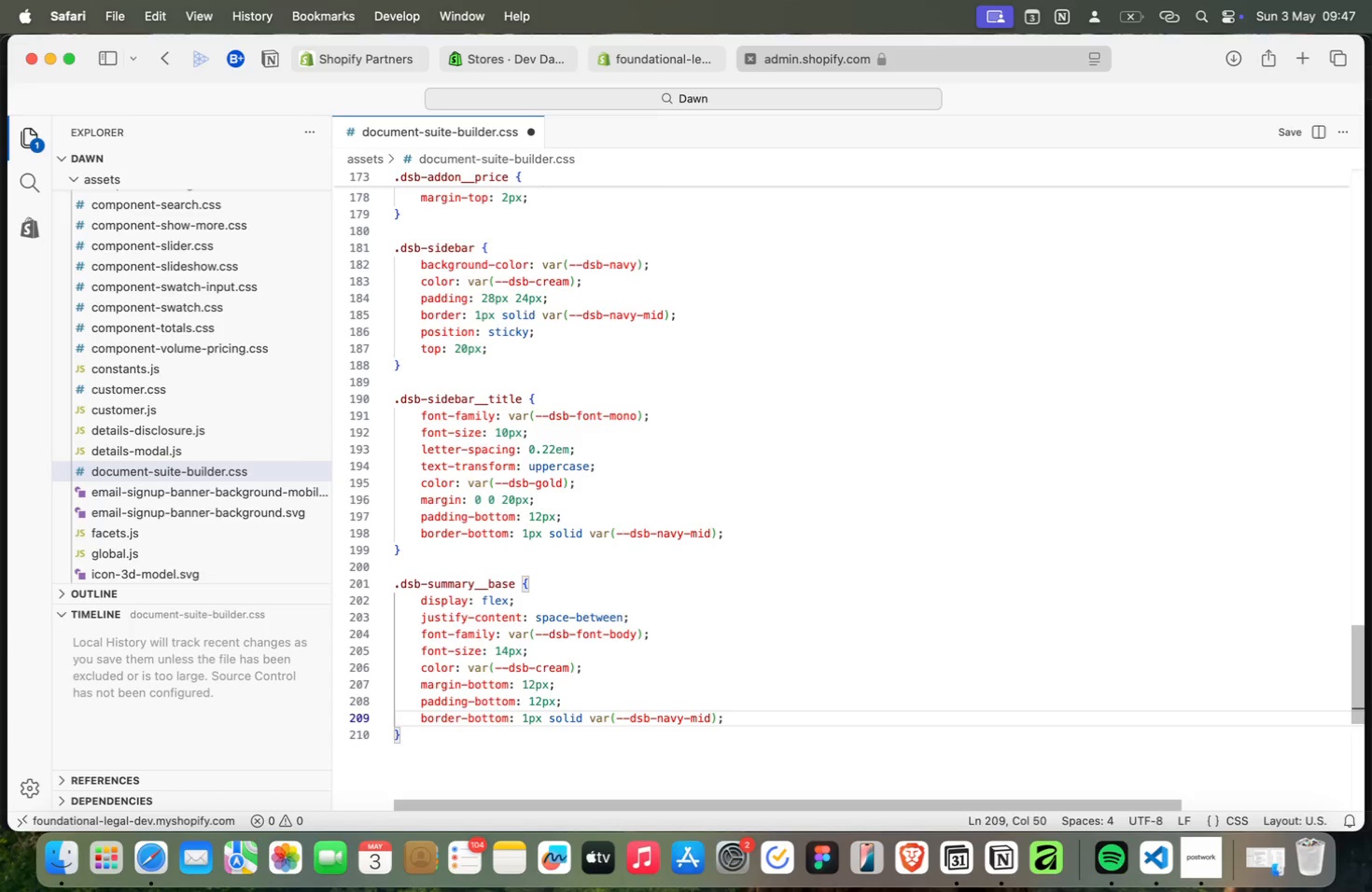 
key(ArrowDown)
 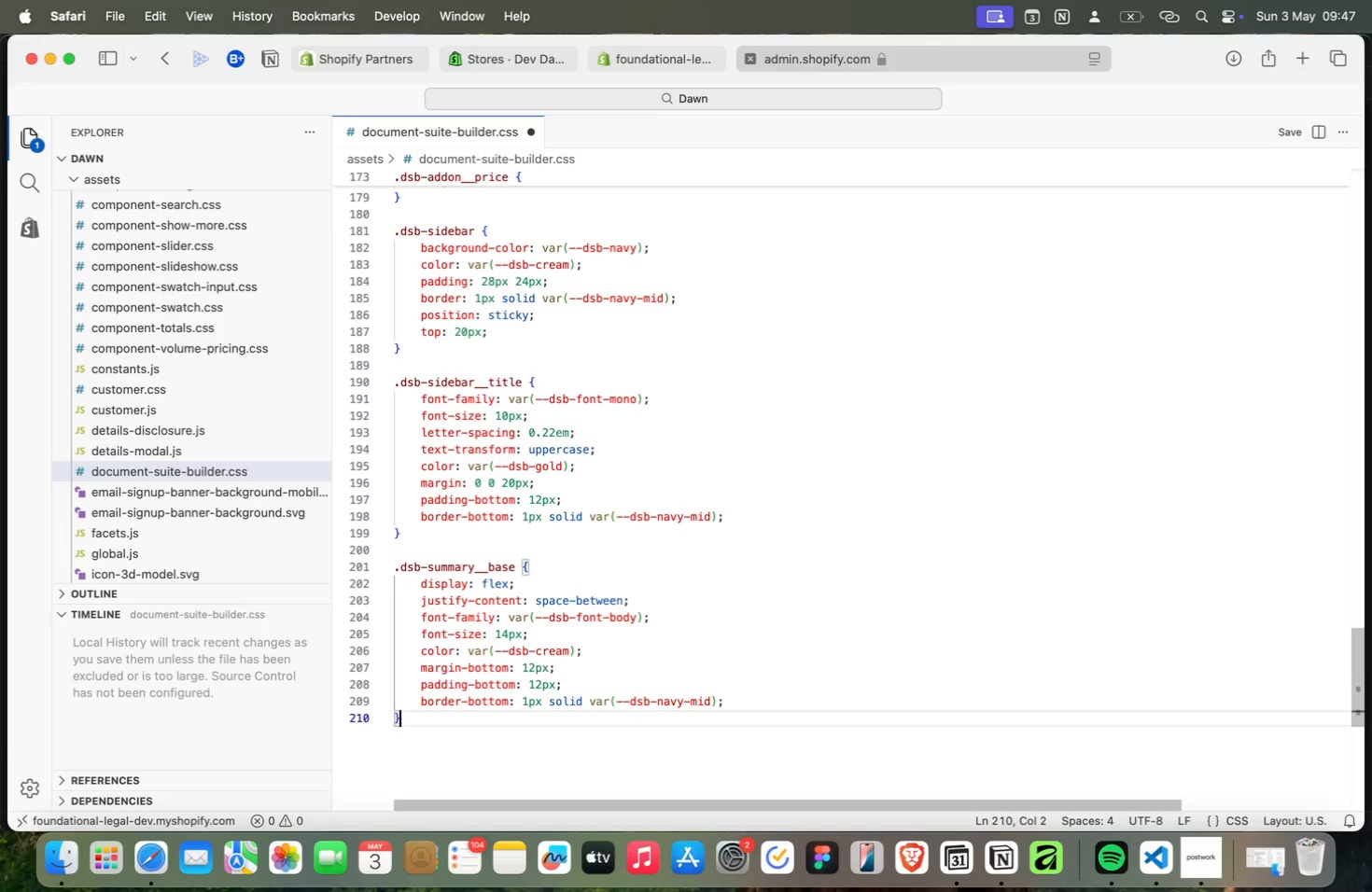 
key(Enter)
 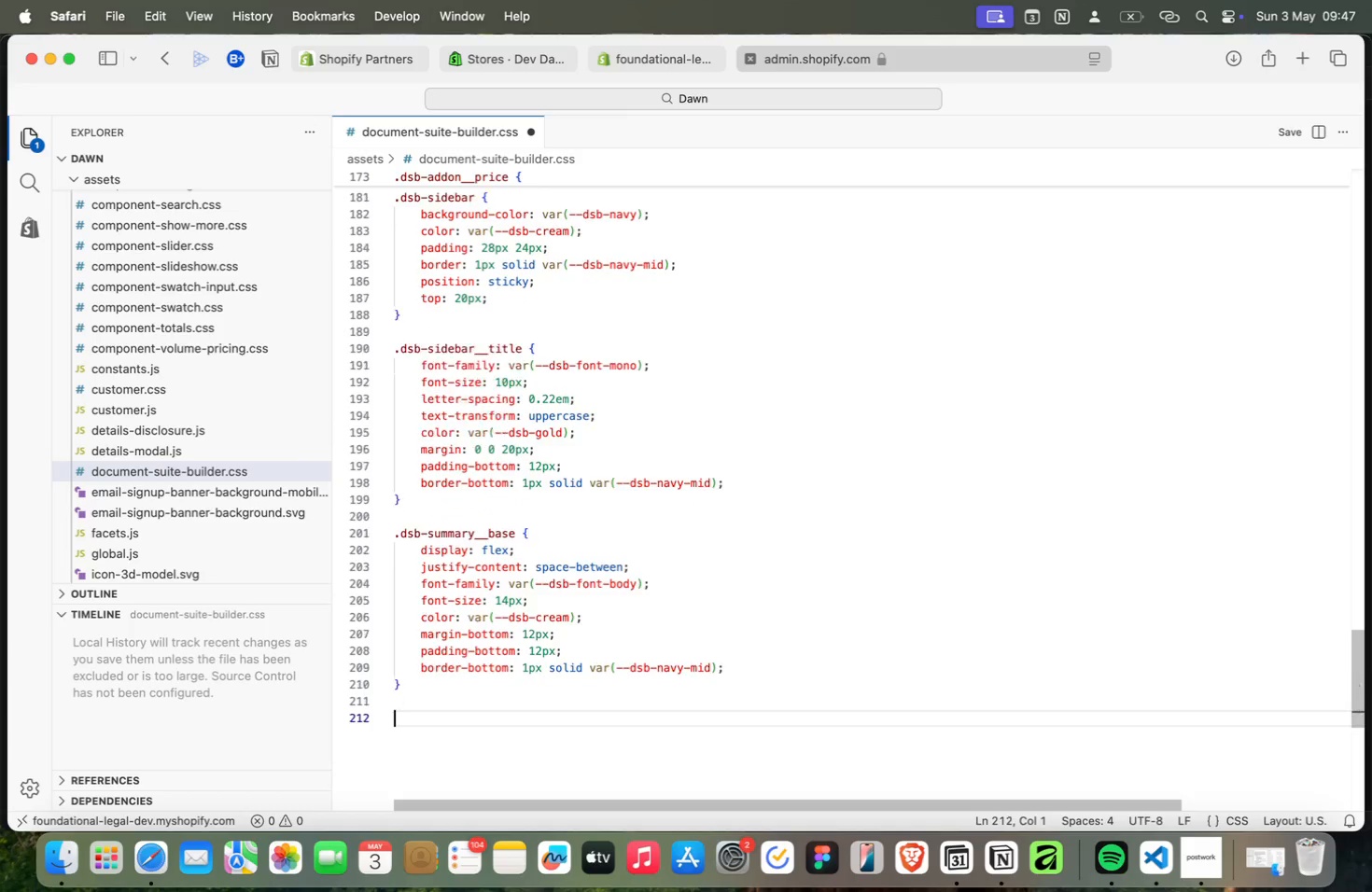 
key(Enter)
 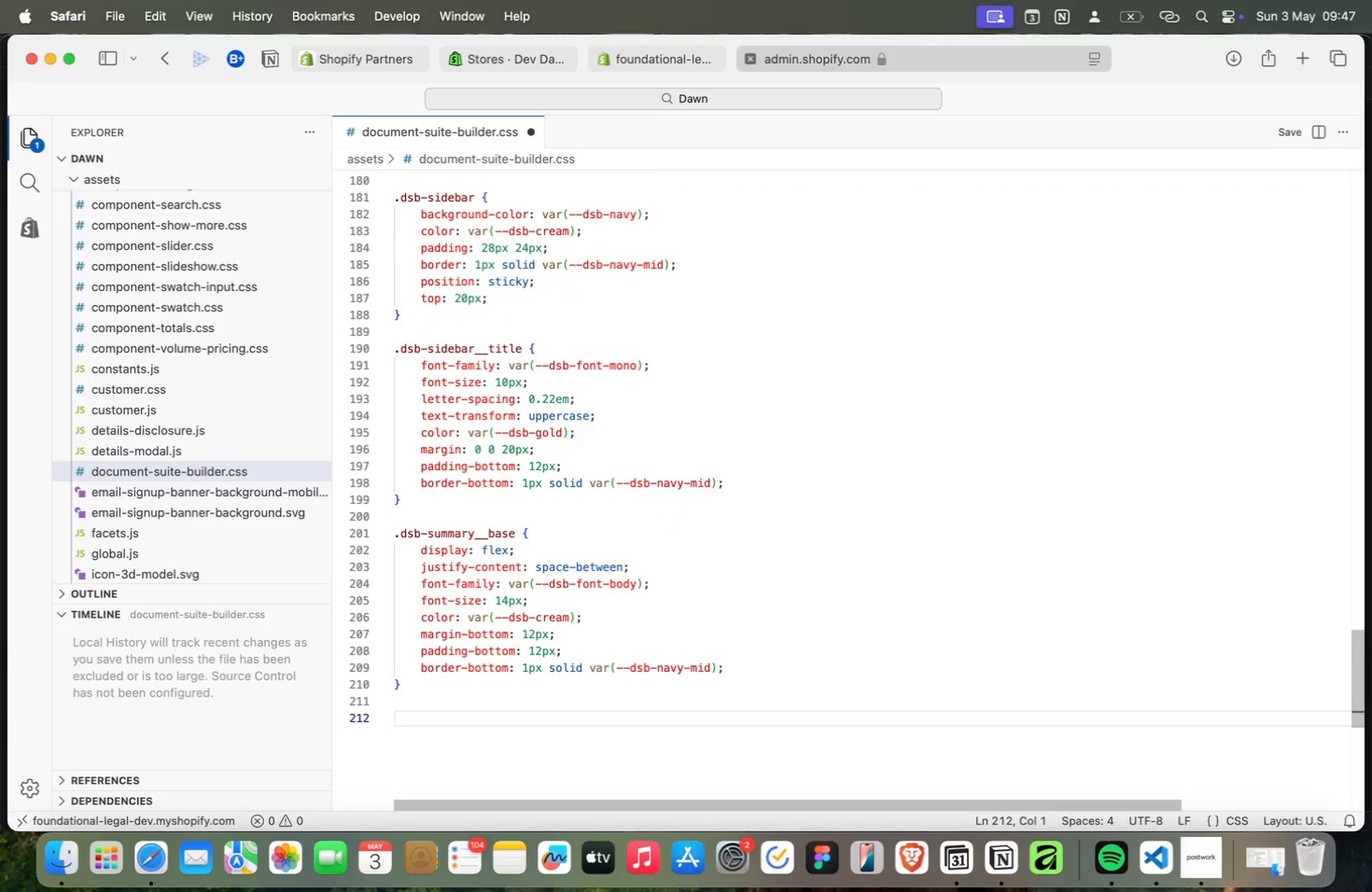 
type(sum)
 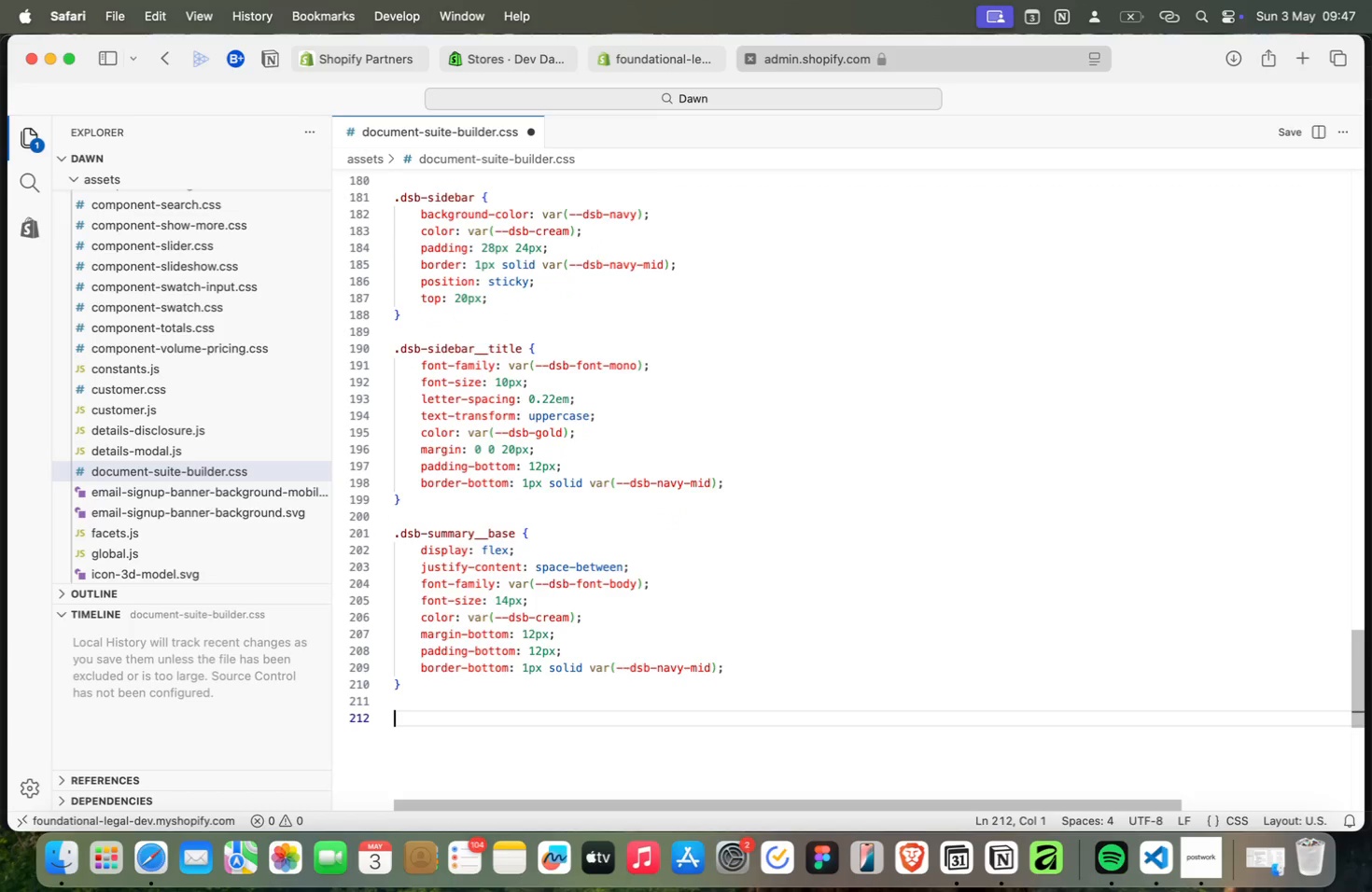 
key(Enter)
 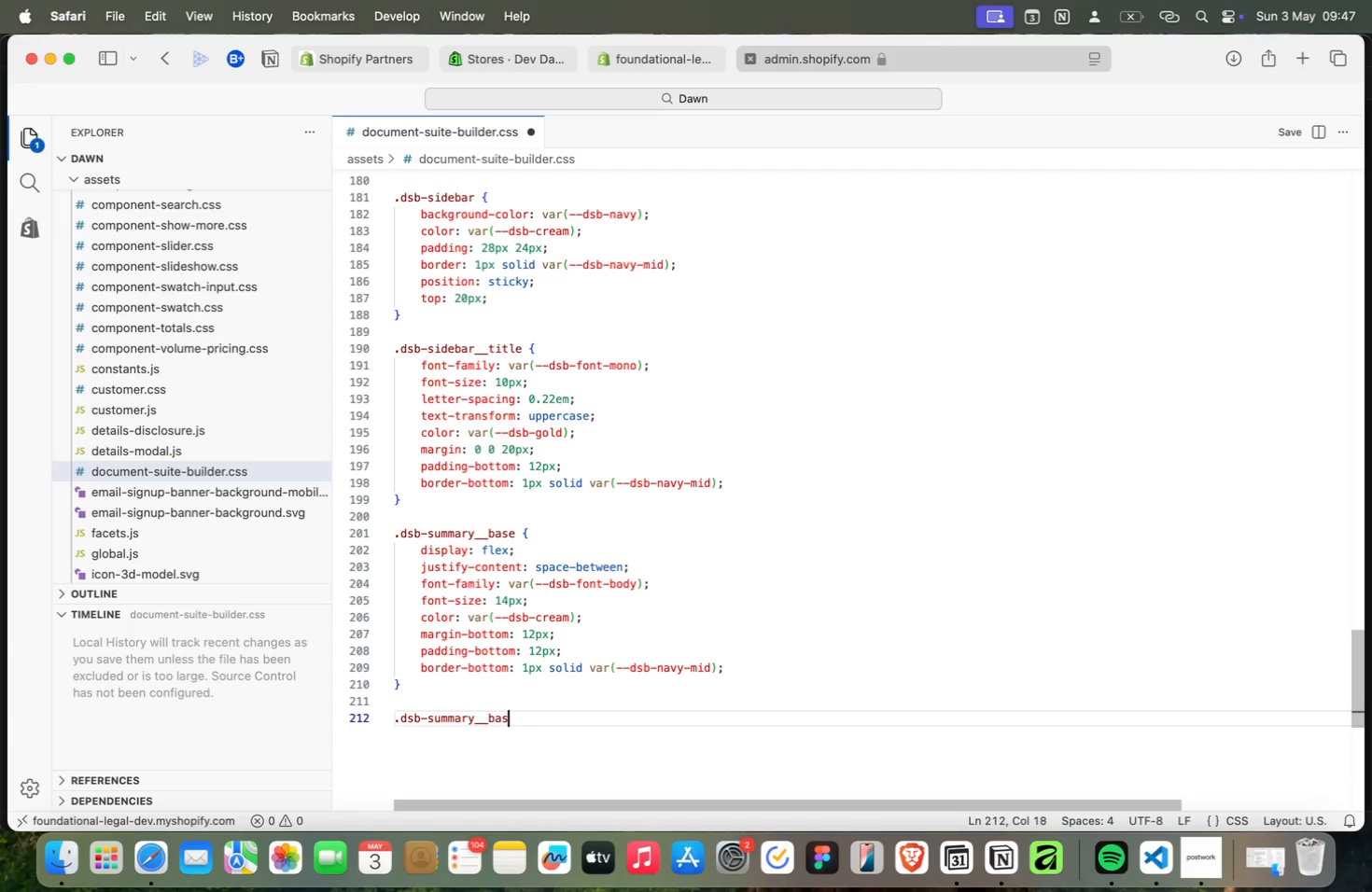 
key(Backspace)
key(Backspace)
key(Backspace)
key(Backspace)
type(addons {)
 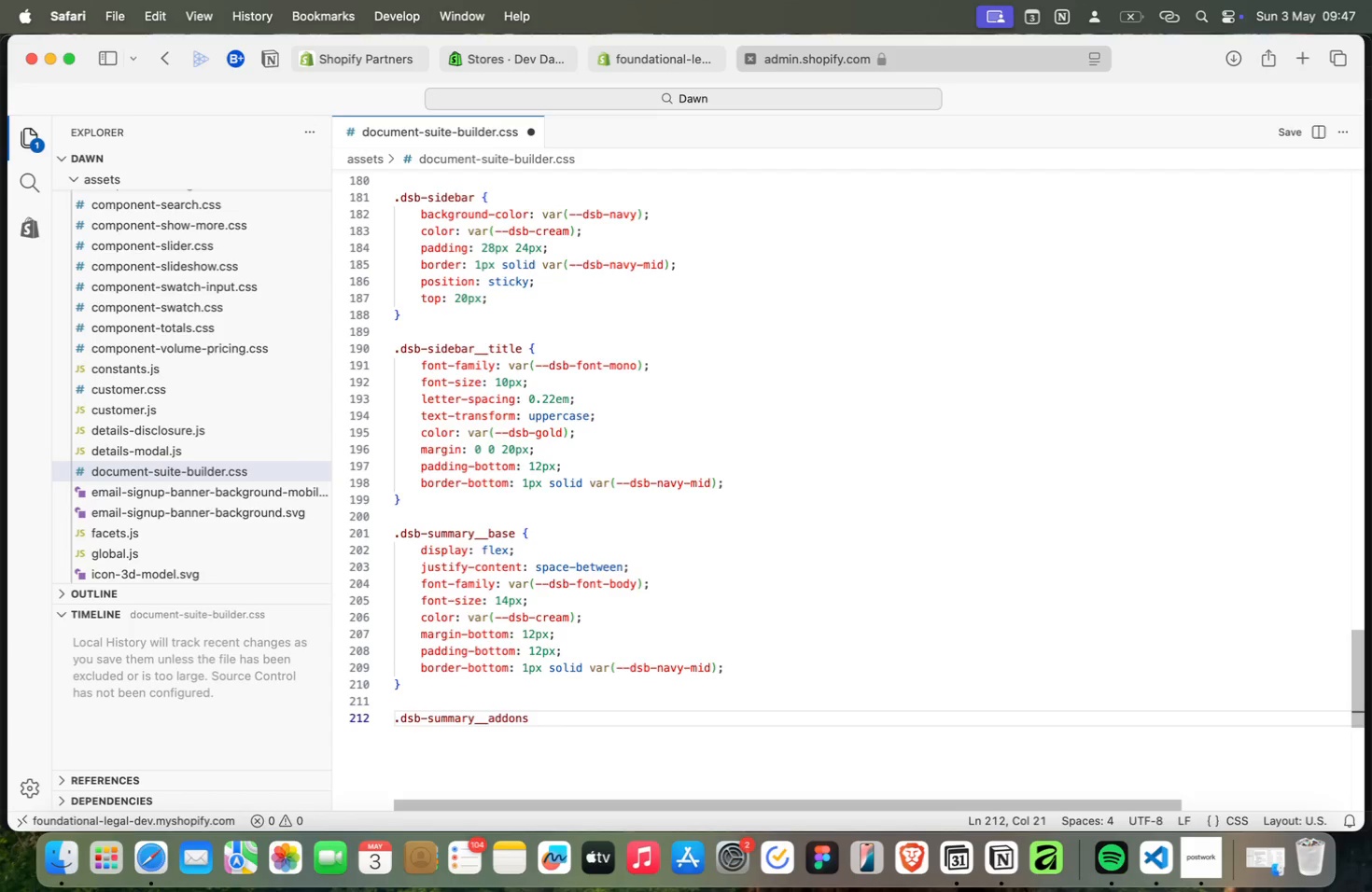 
key(Enter)
 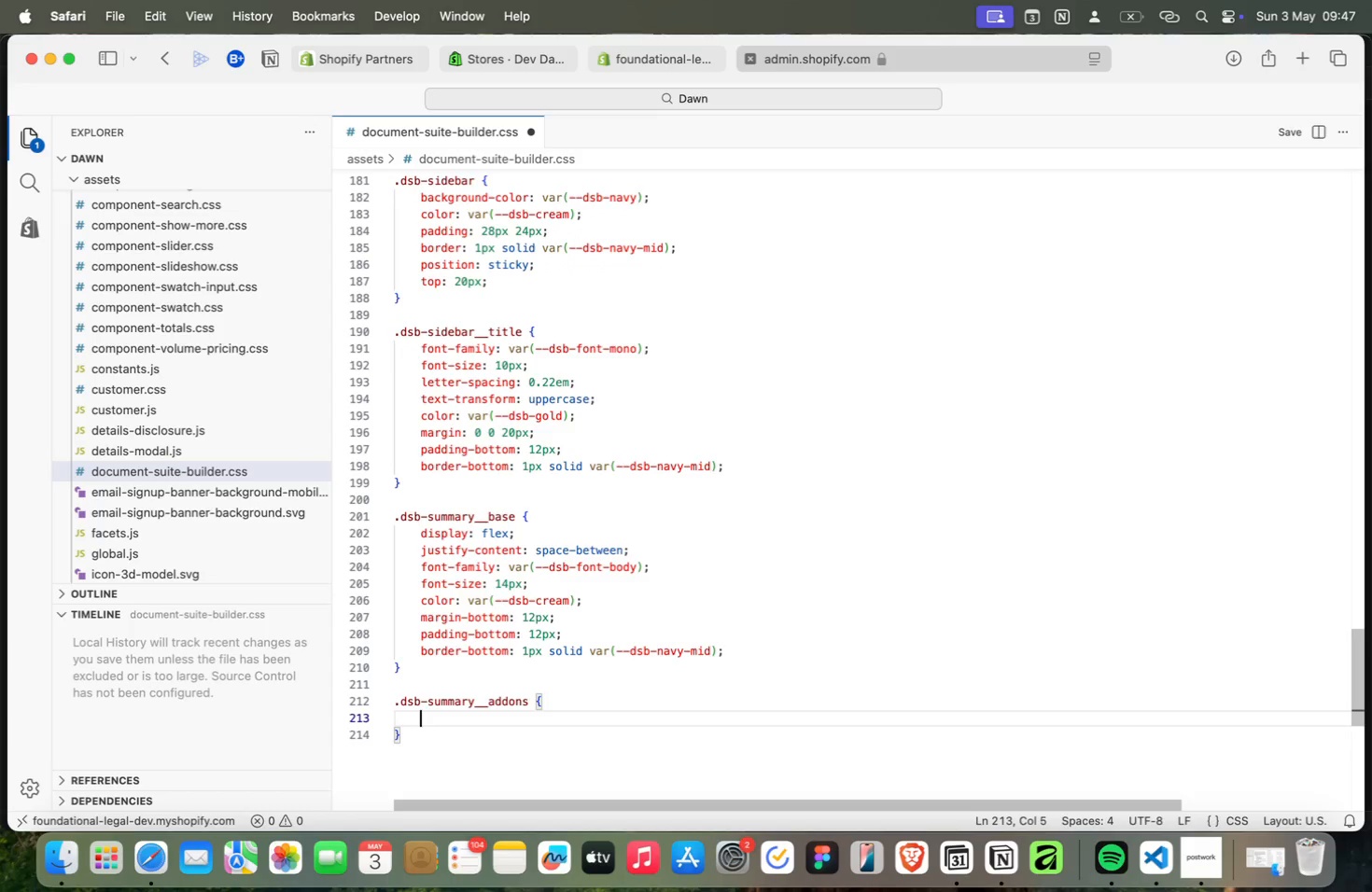 
type(list-style: none;)
 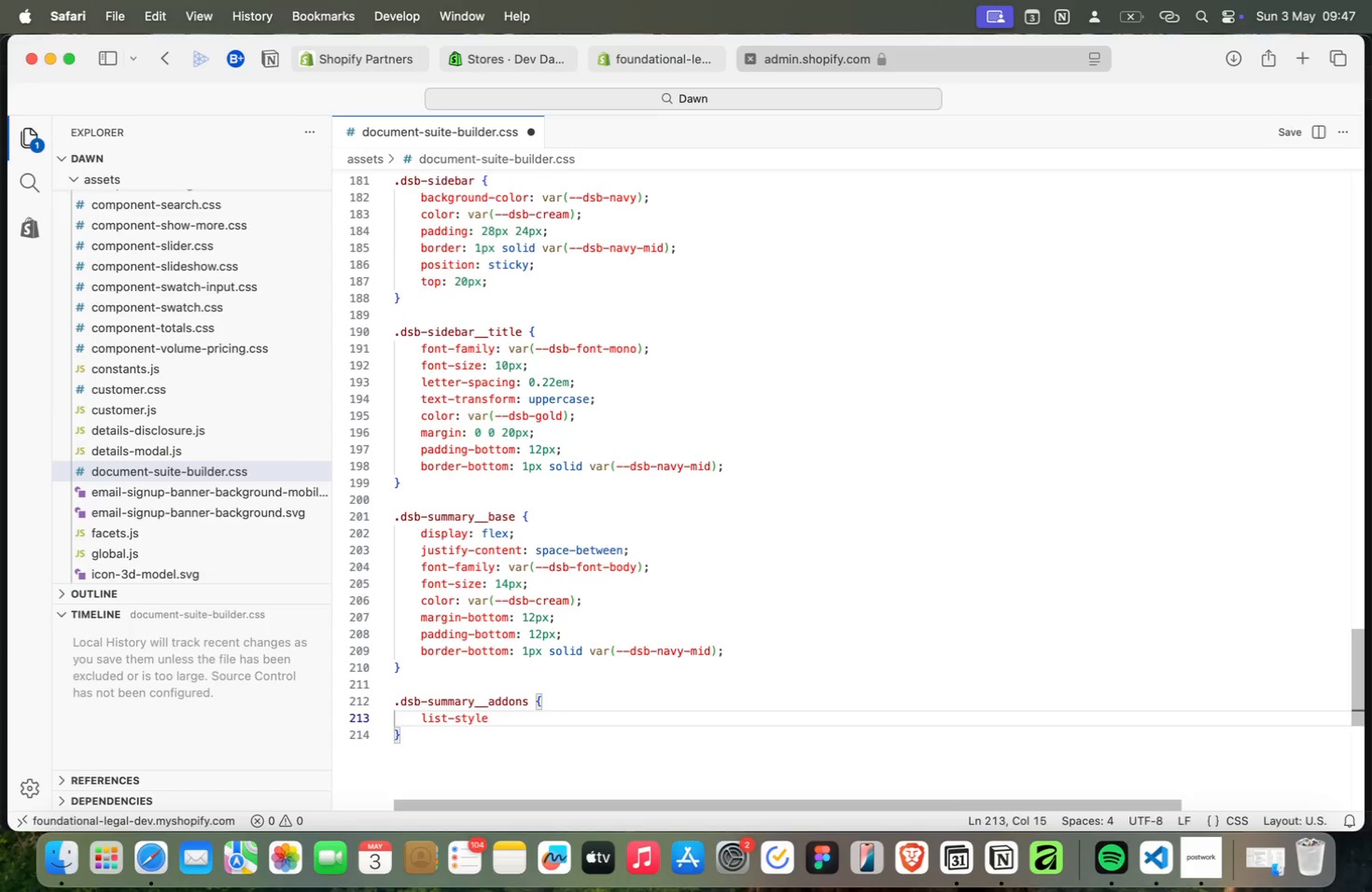 
key(Enter)
 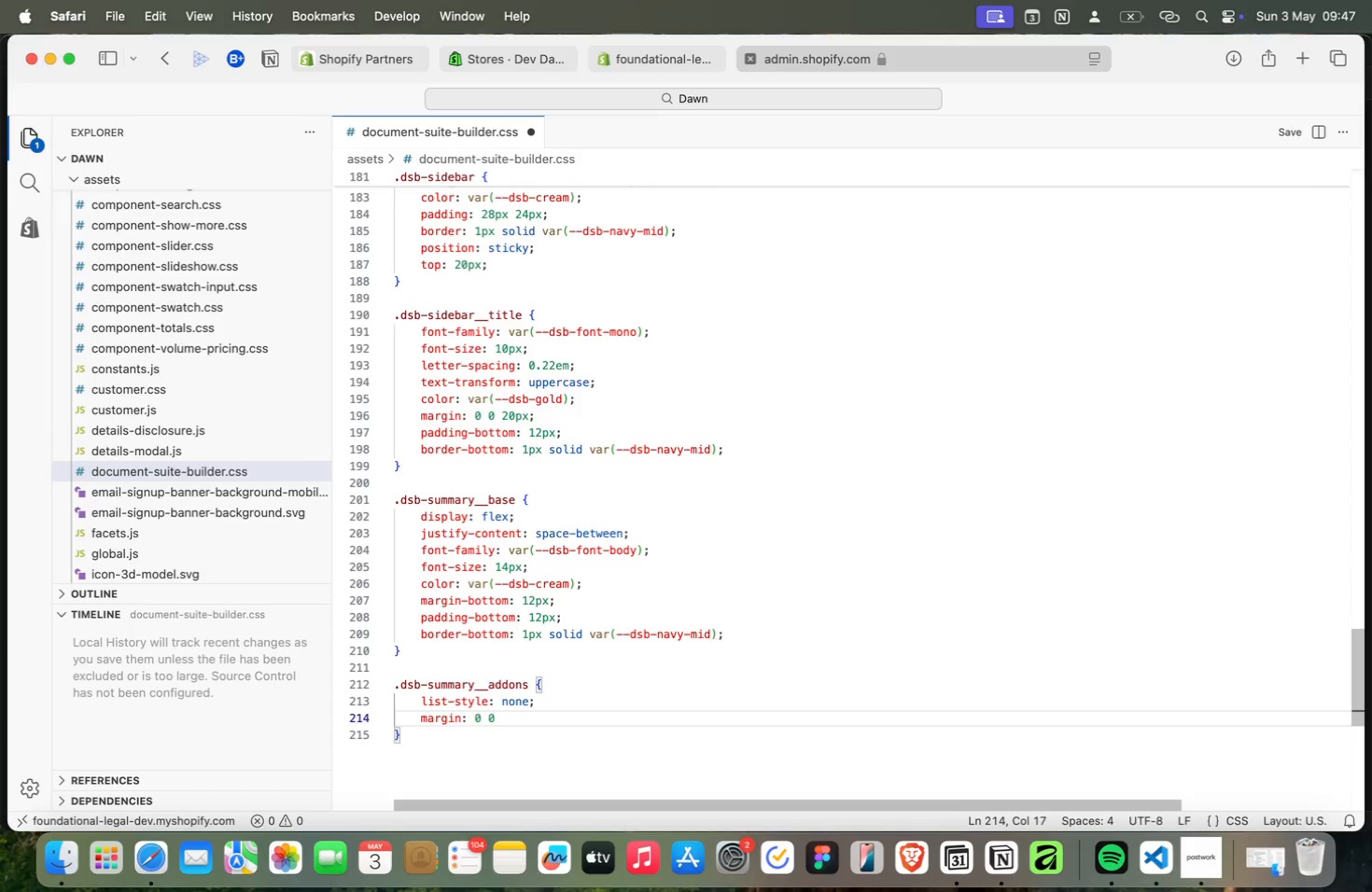 
type(margin: 0 0 20px;)
 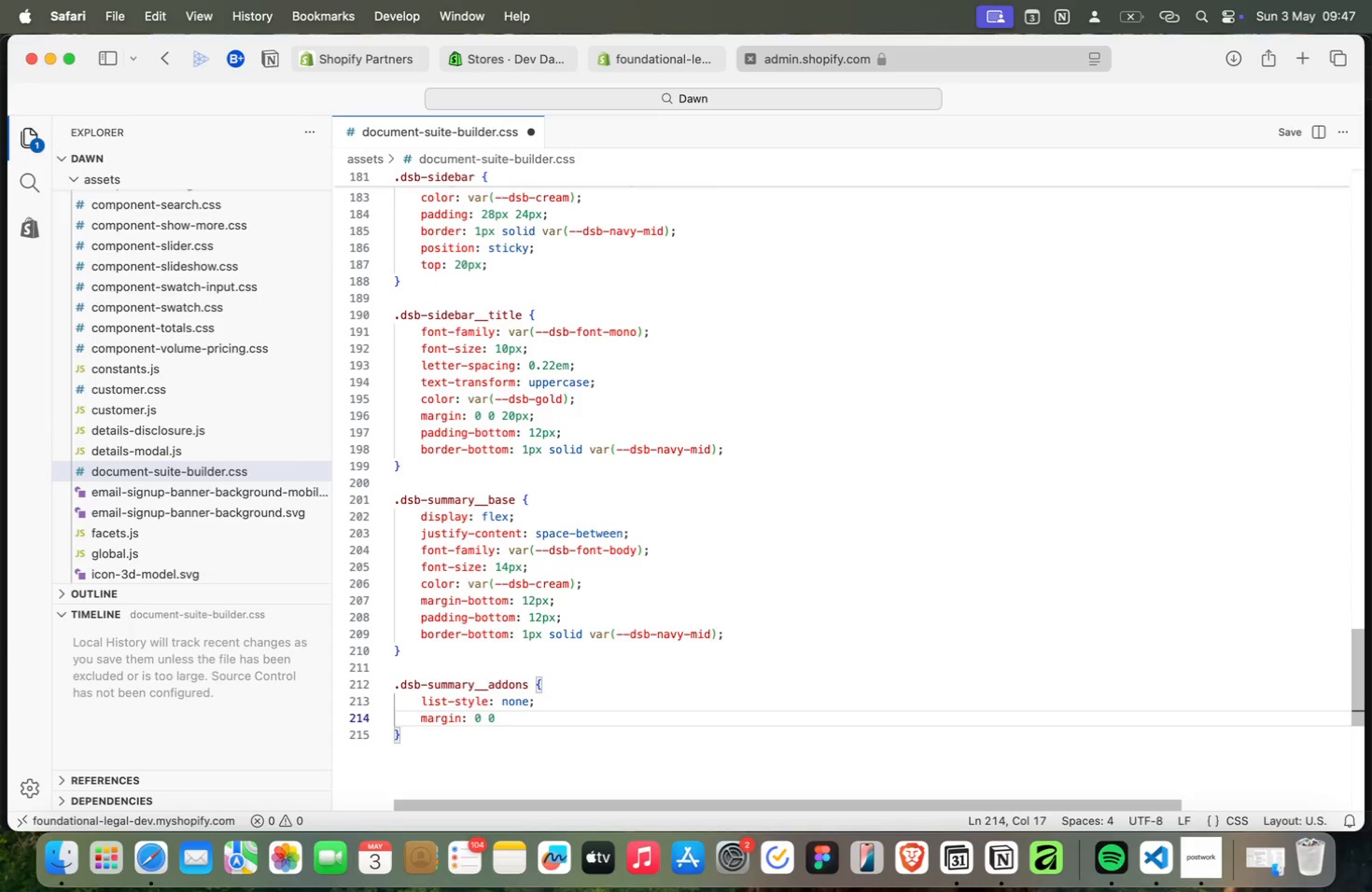 
 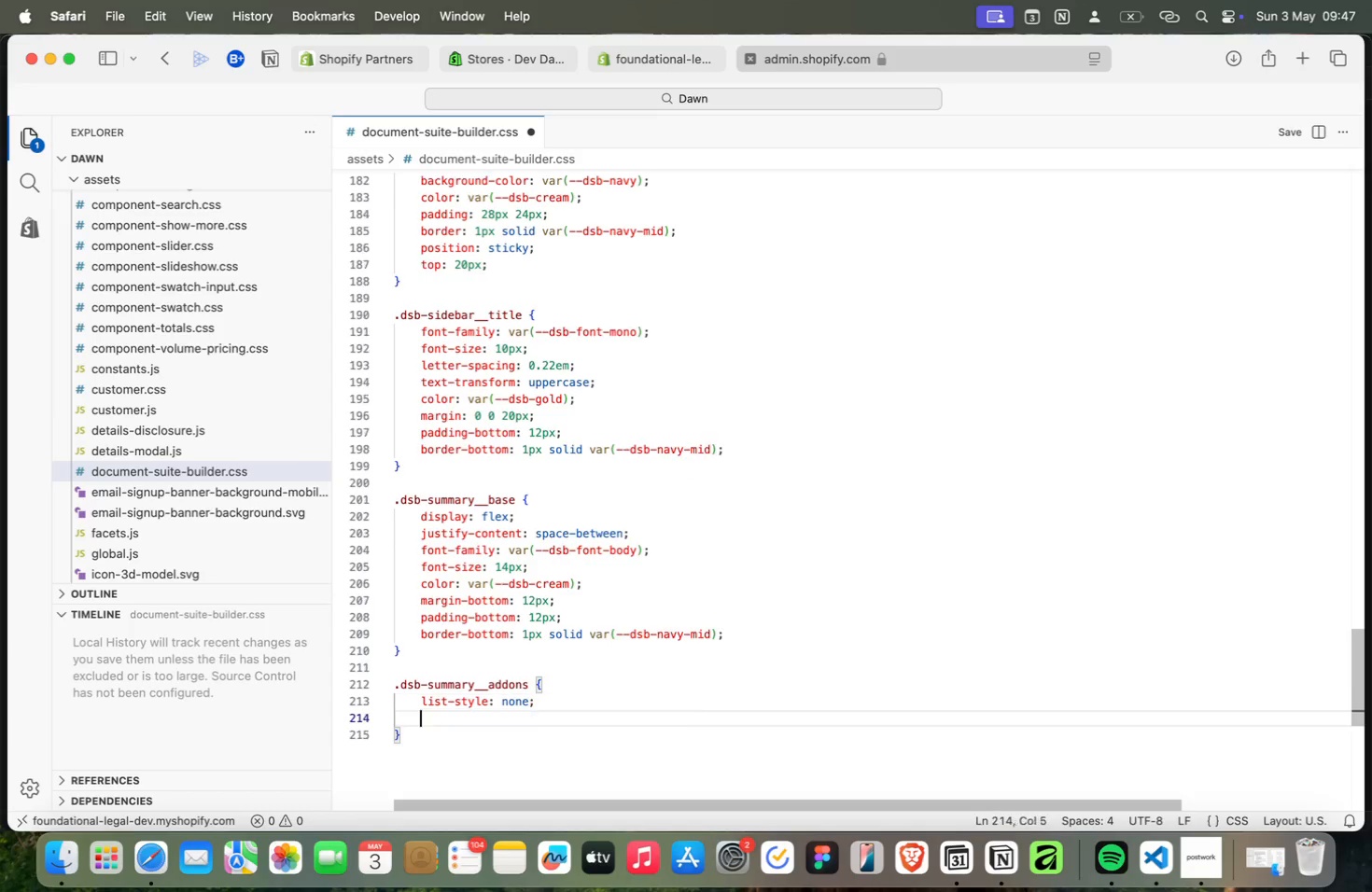 
key(Enter)
 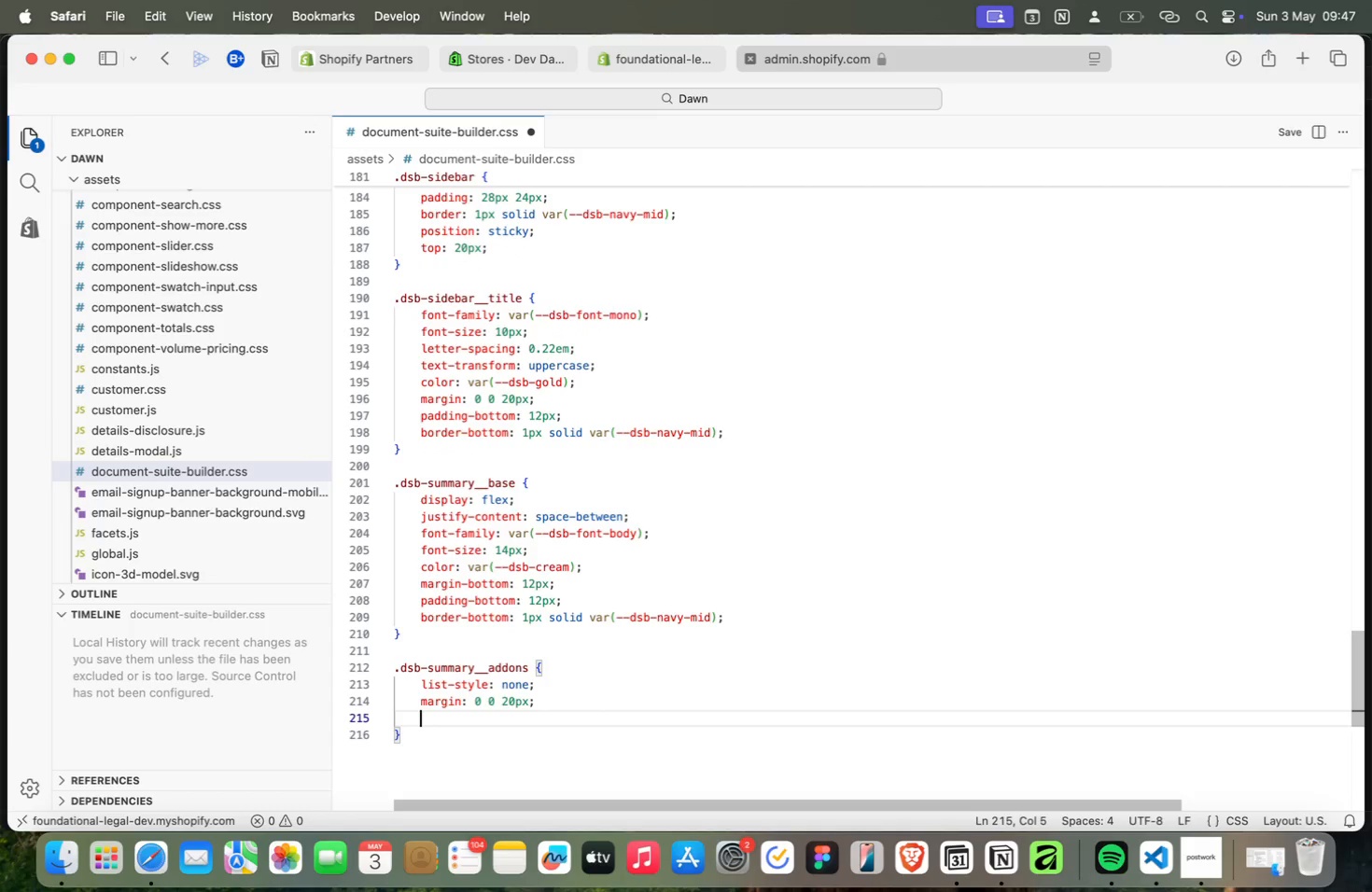 
type(pad)
 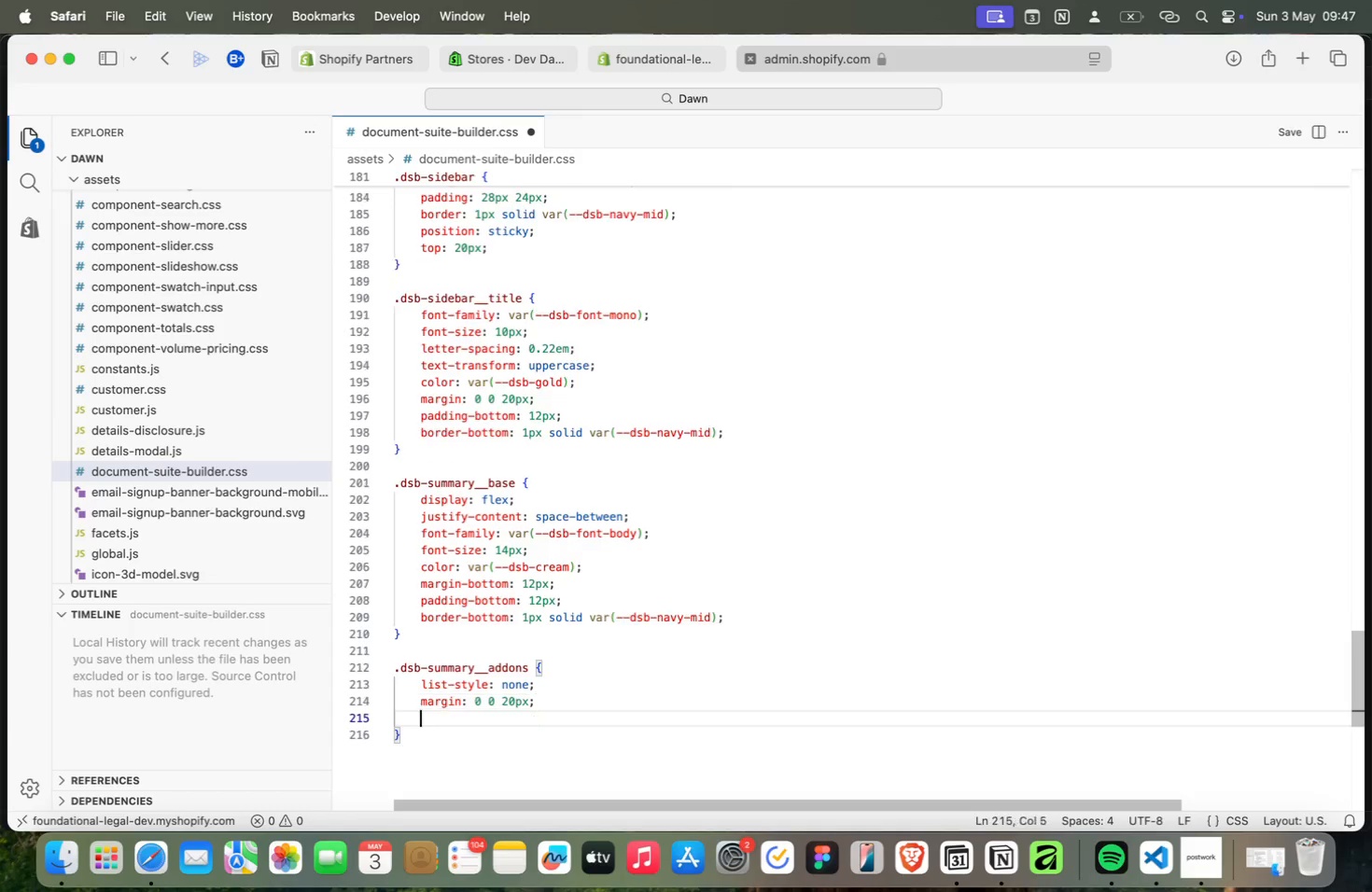 
key(Enter)
 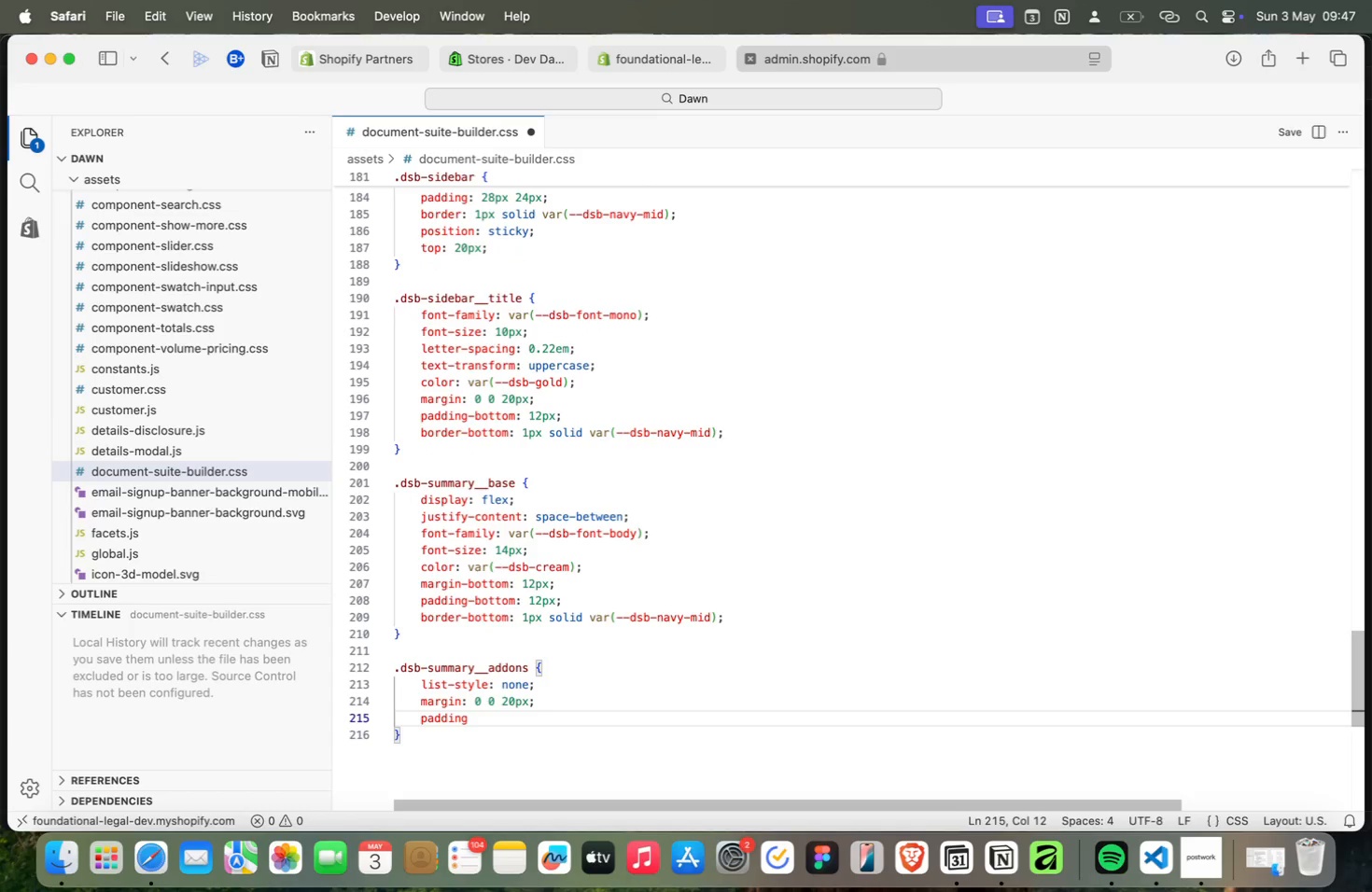 
key(Shift+Semicolon)
 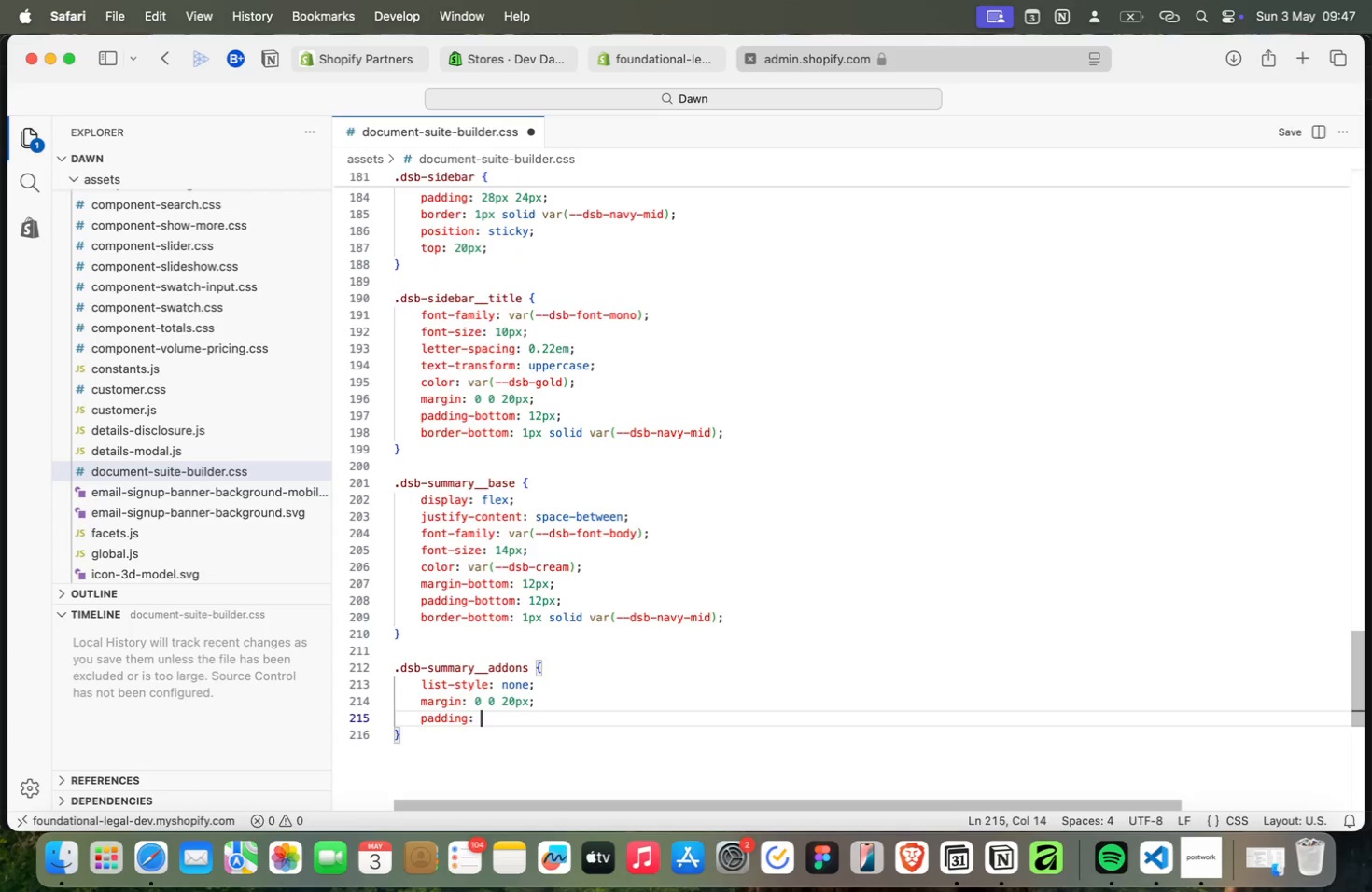 
key(Space)
 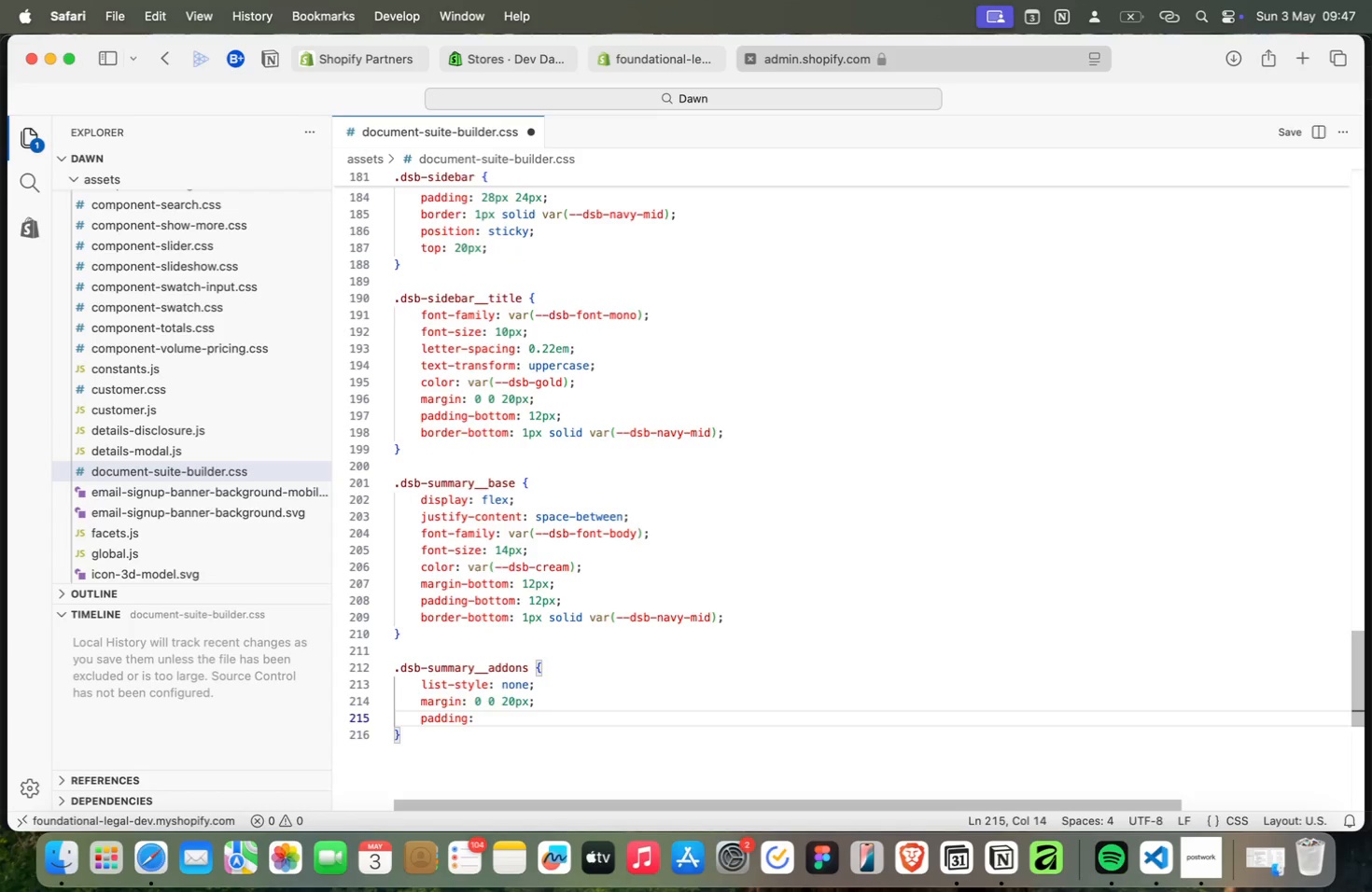 
key(0)
 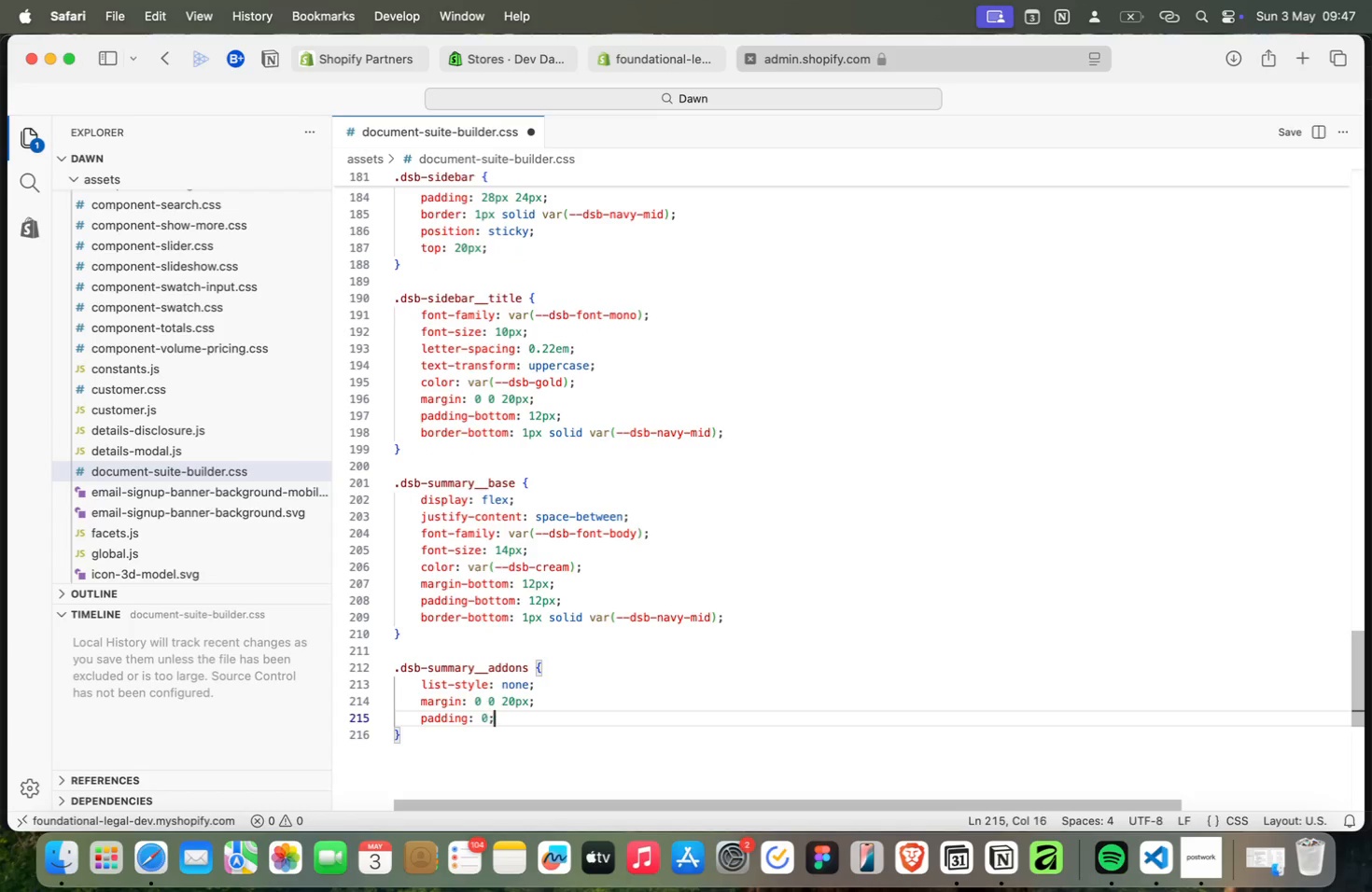 
key(Semicolon)
 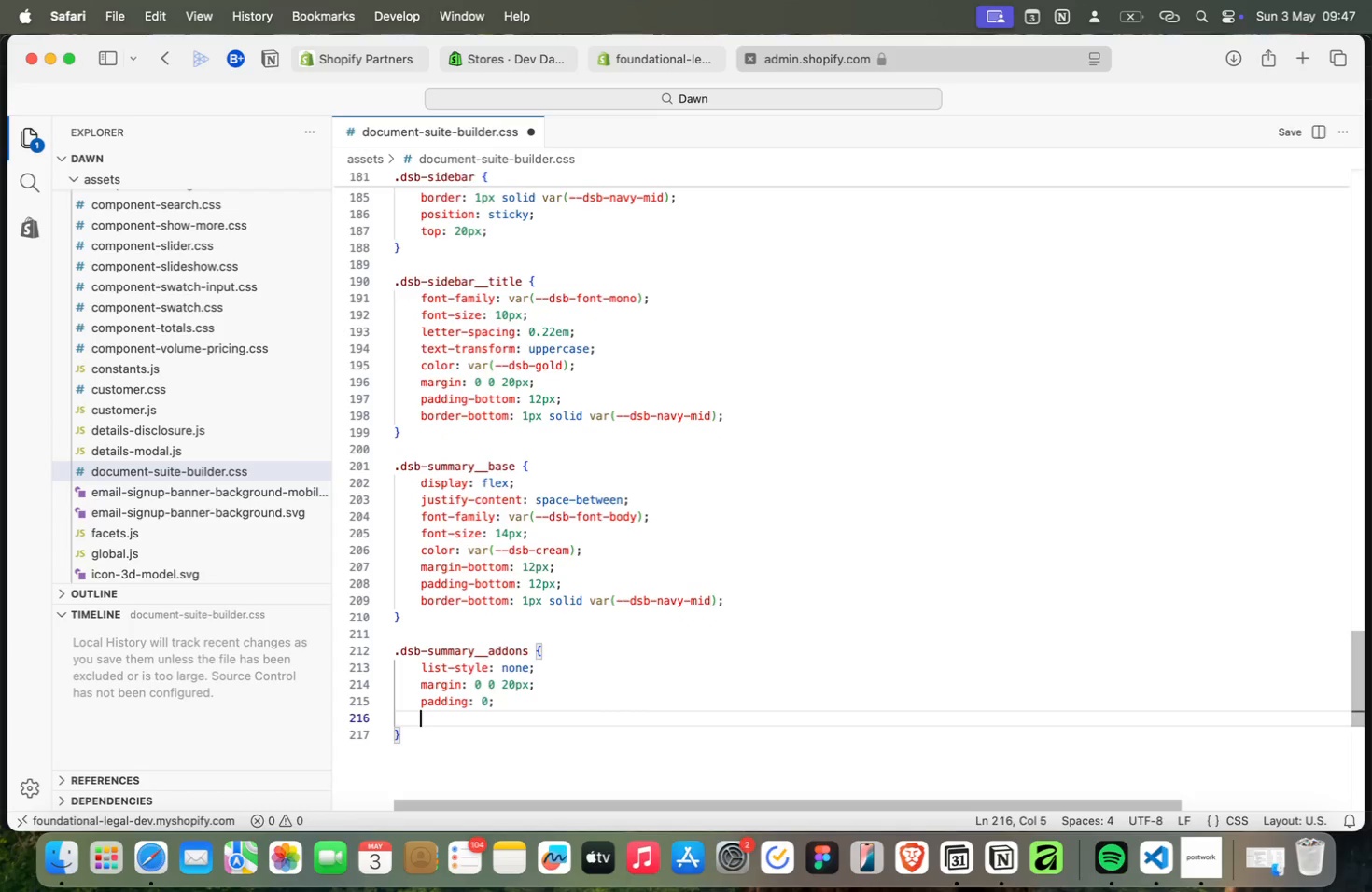 
key(Enter)
 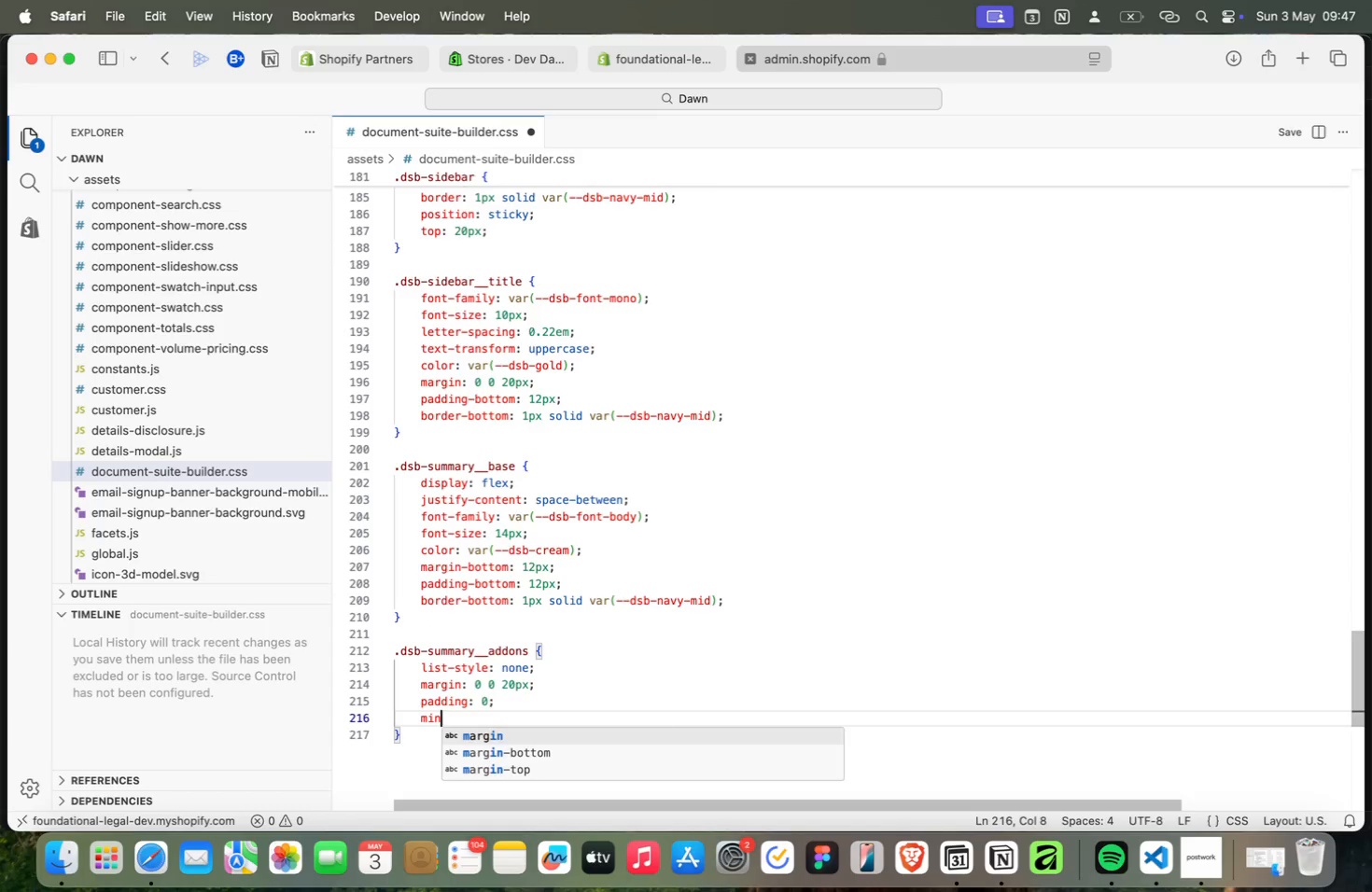 
type(min-height;)
key(Backspace)
type(: 60px;)
 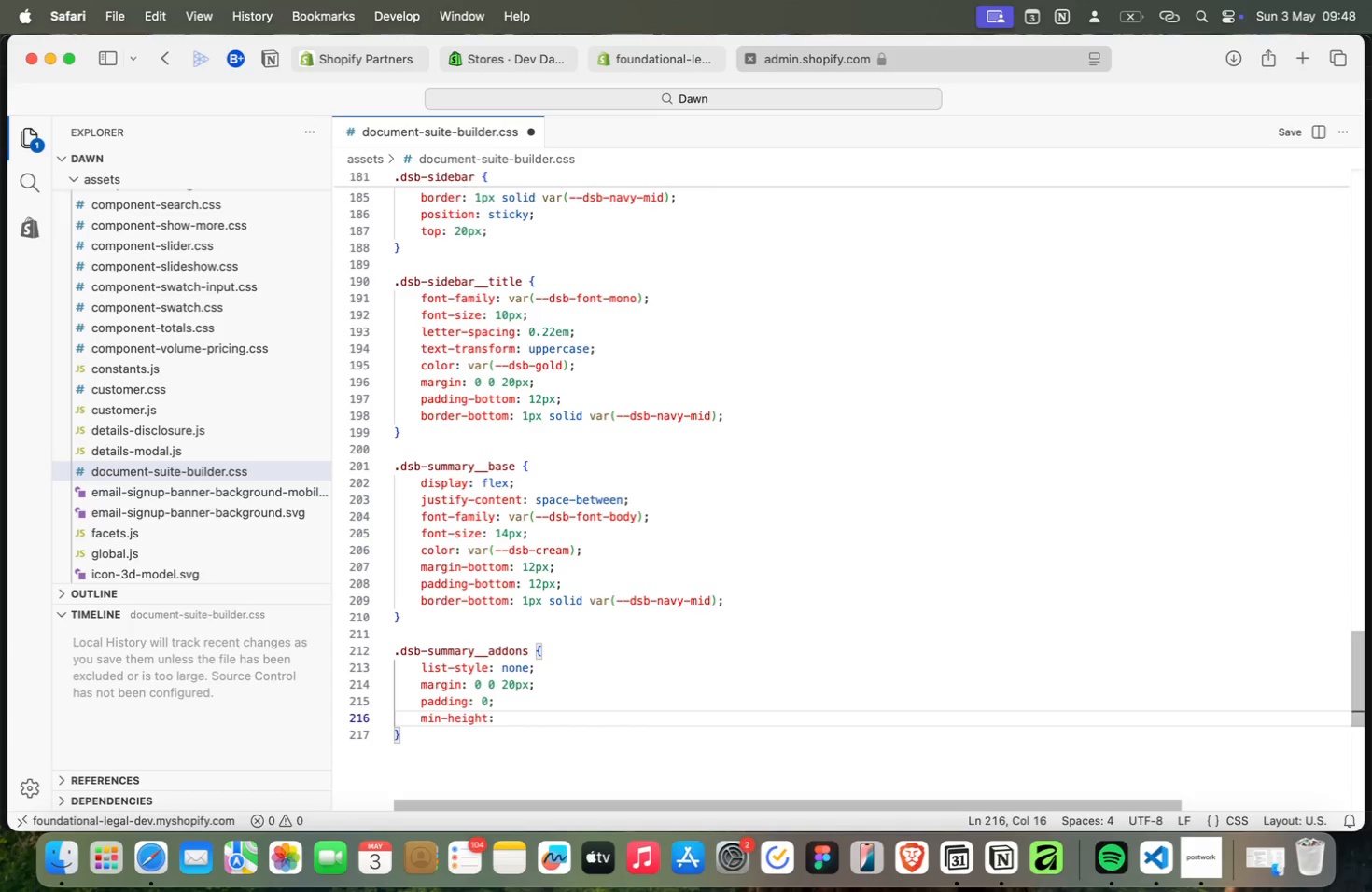 
key(ArrowDown)
 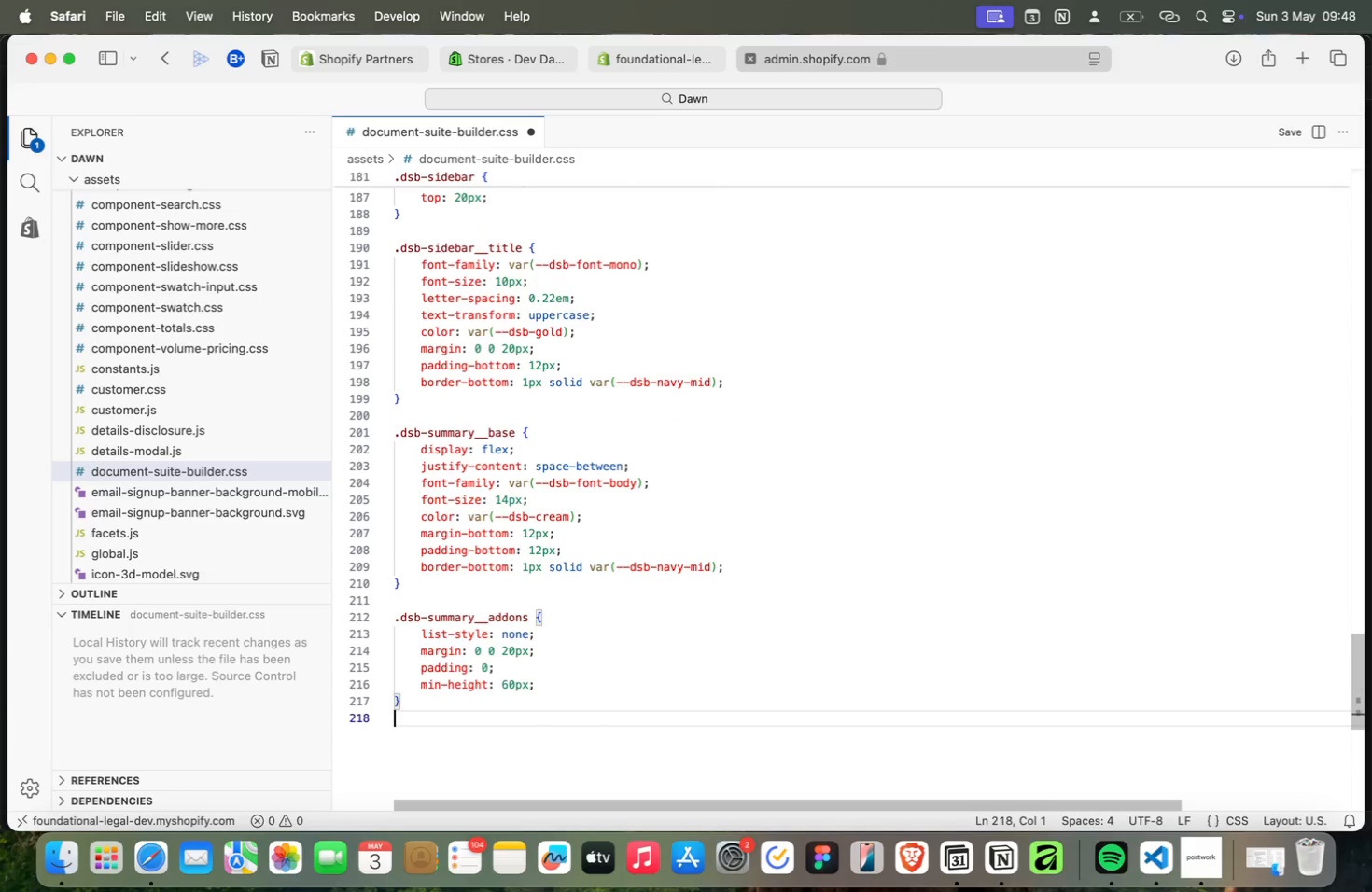 
key(Enter)
 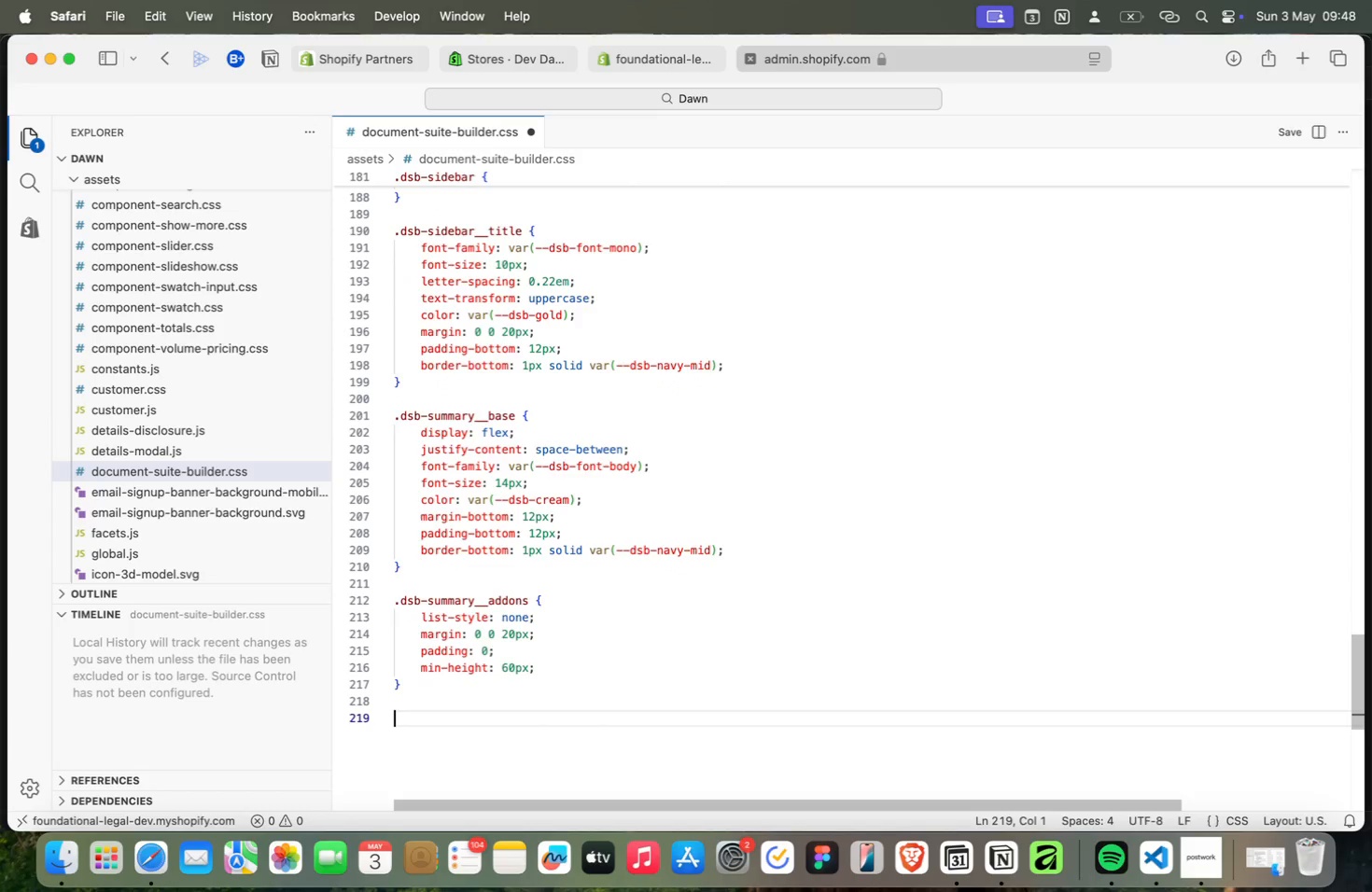 
key(Enter)
 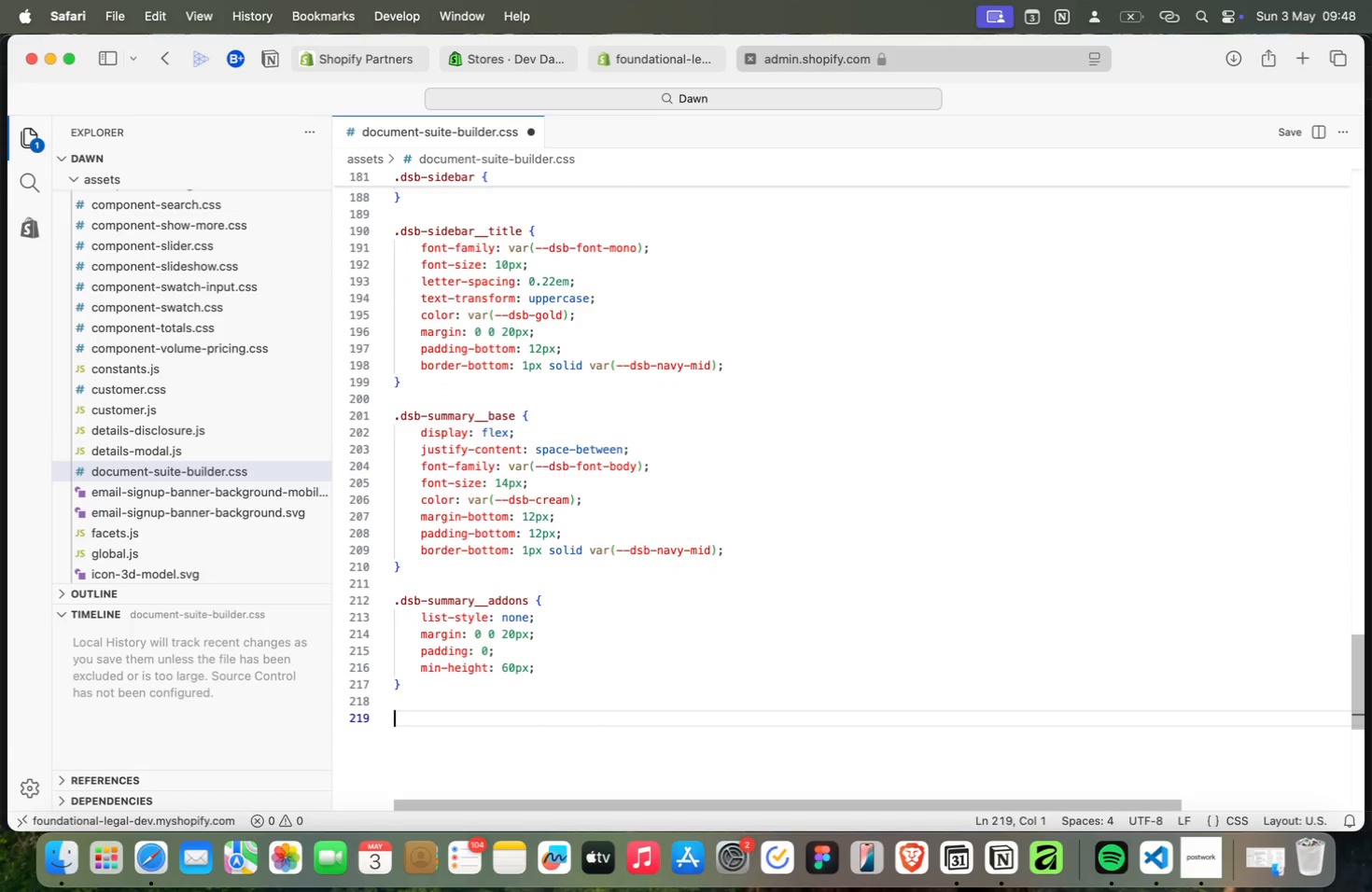 
type(sum)
 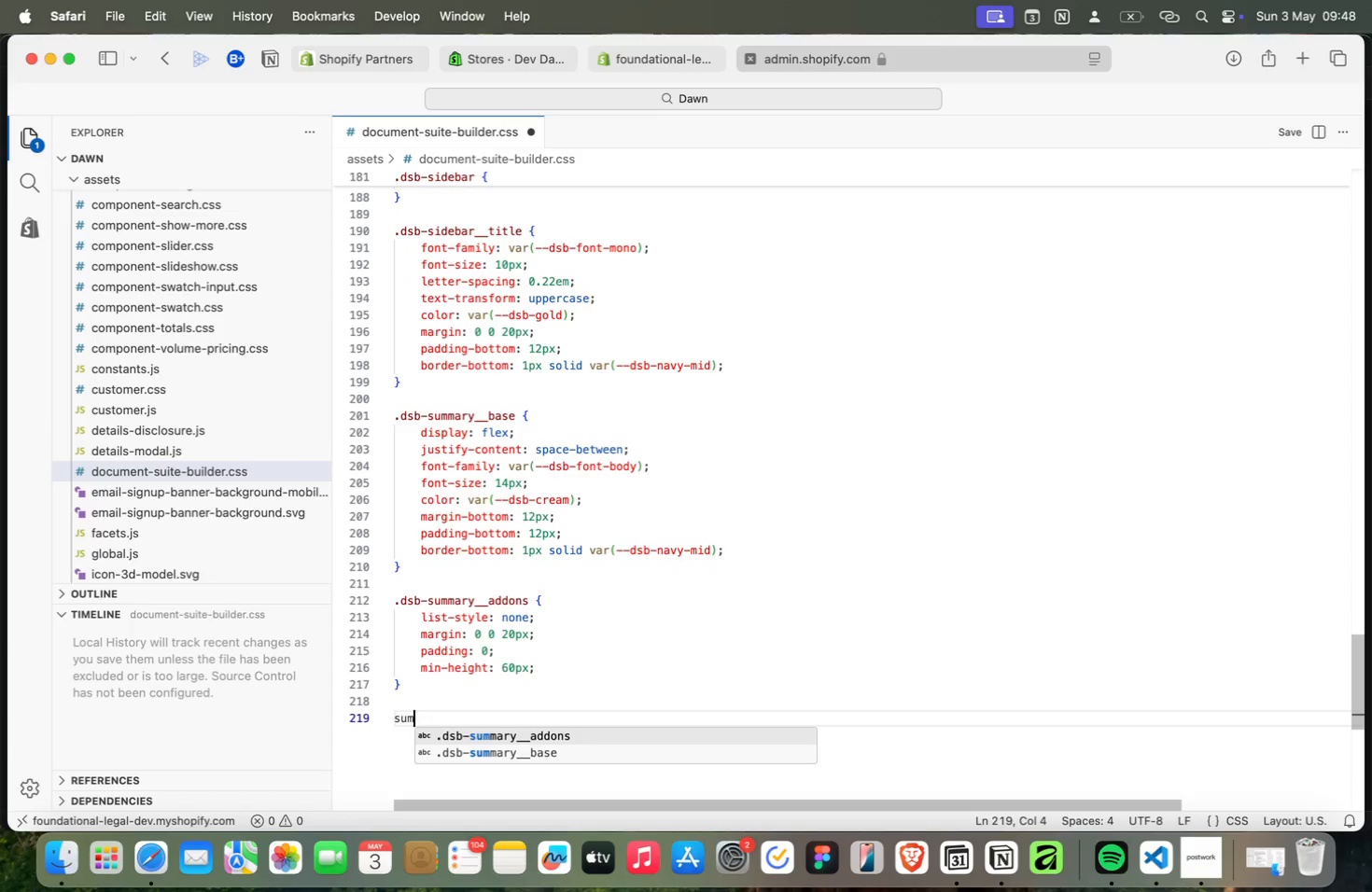 
key(Enter)
 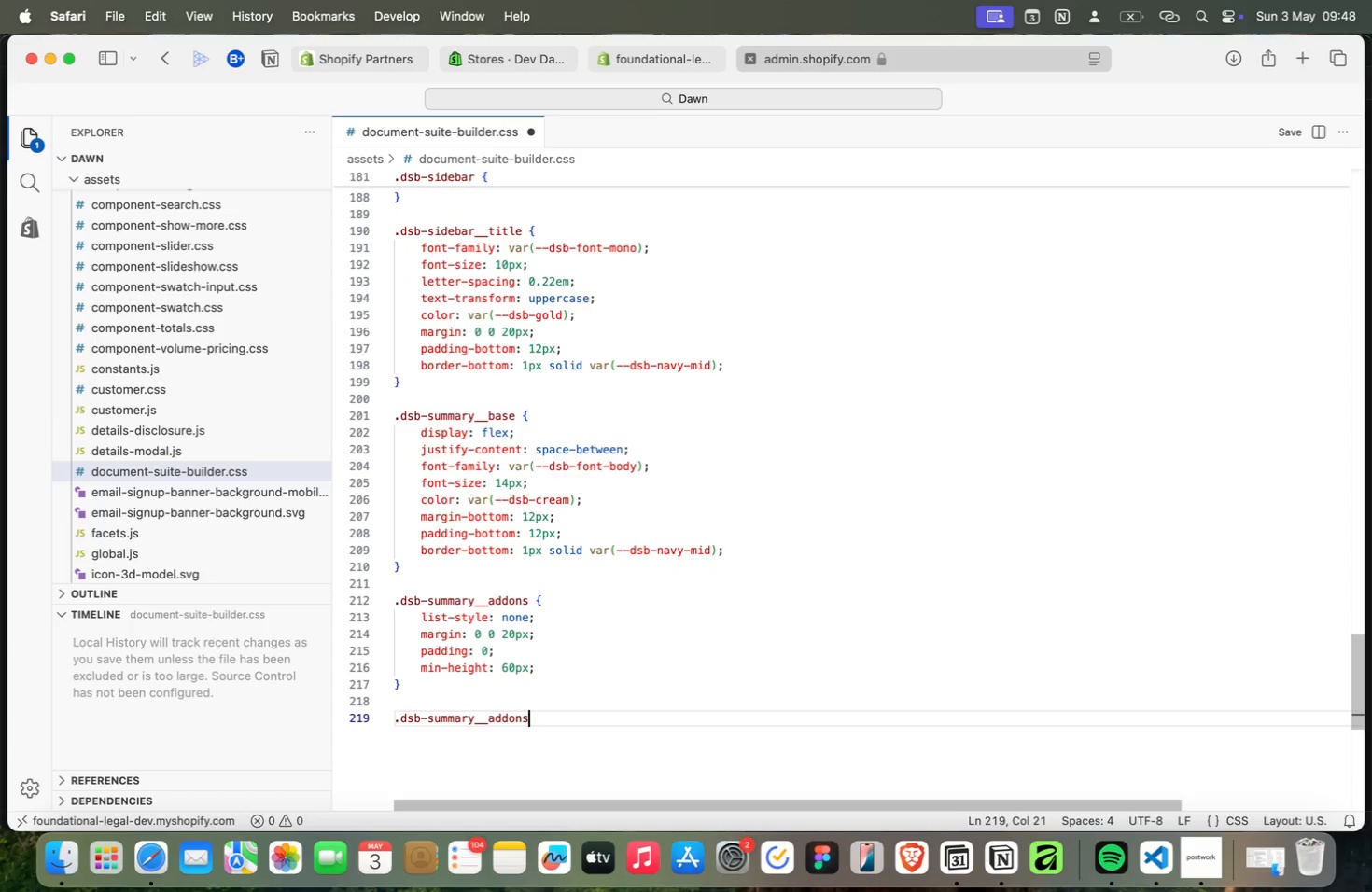 
key(Backspace)
type(-row {)
 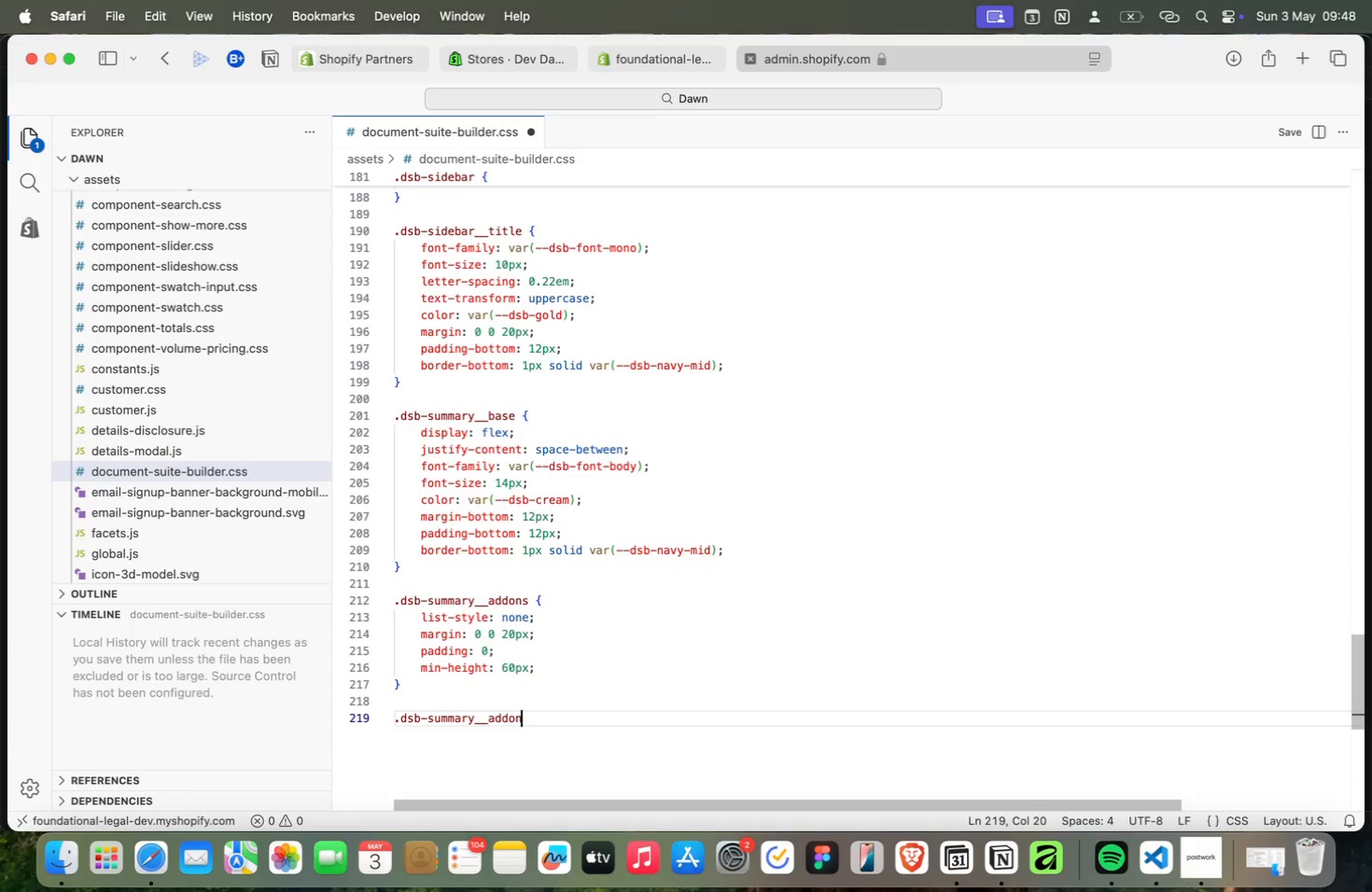 
 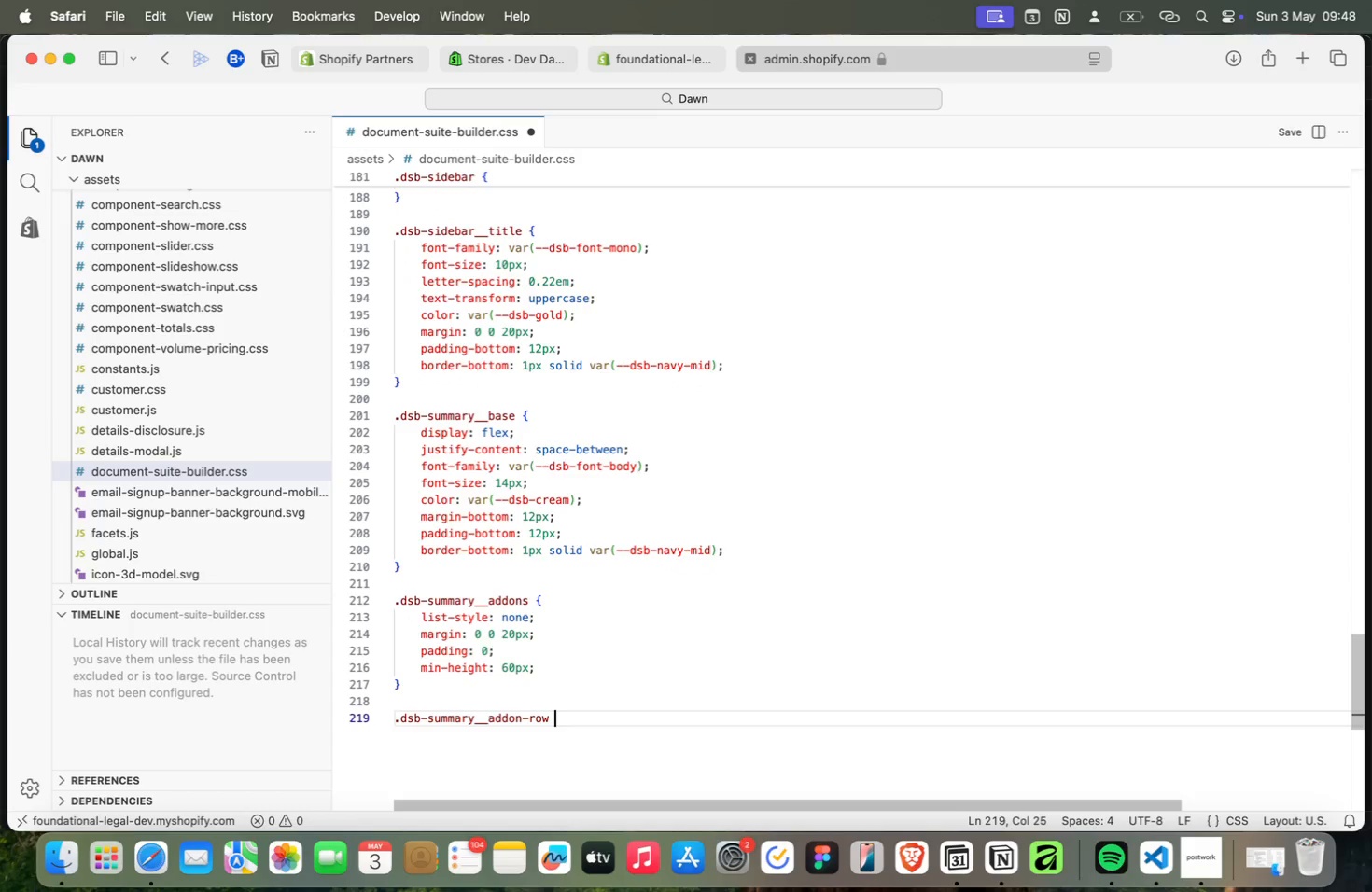 
key(Enter)